 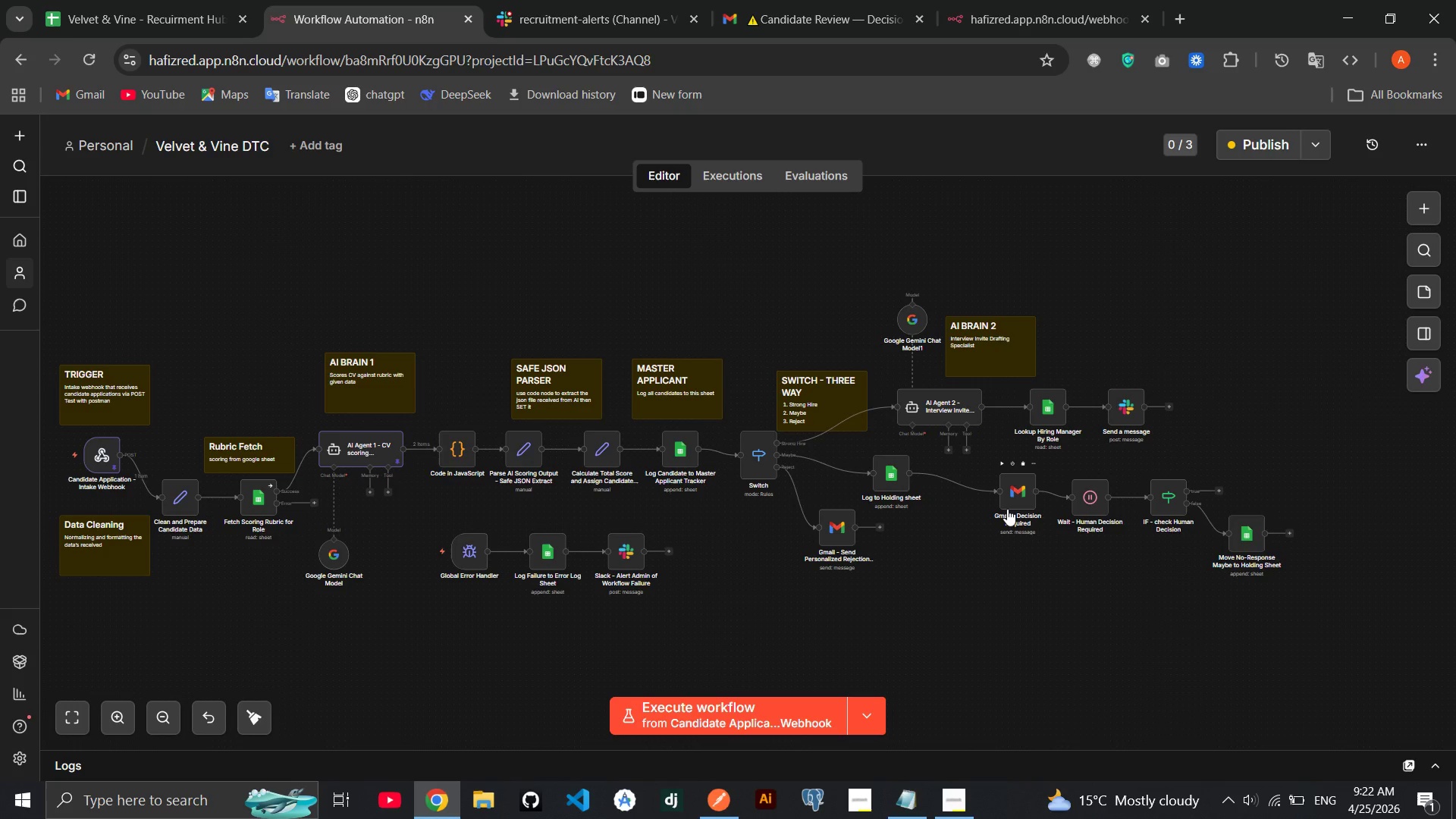 
left_click([1438, 299])
 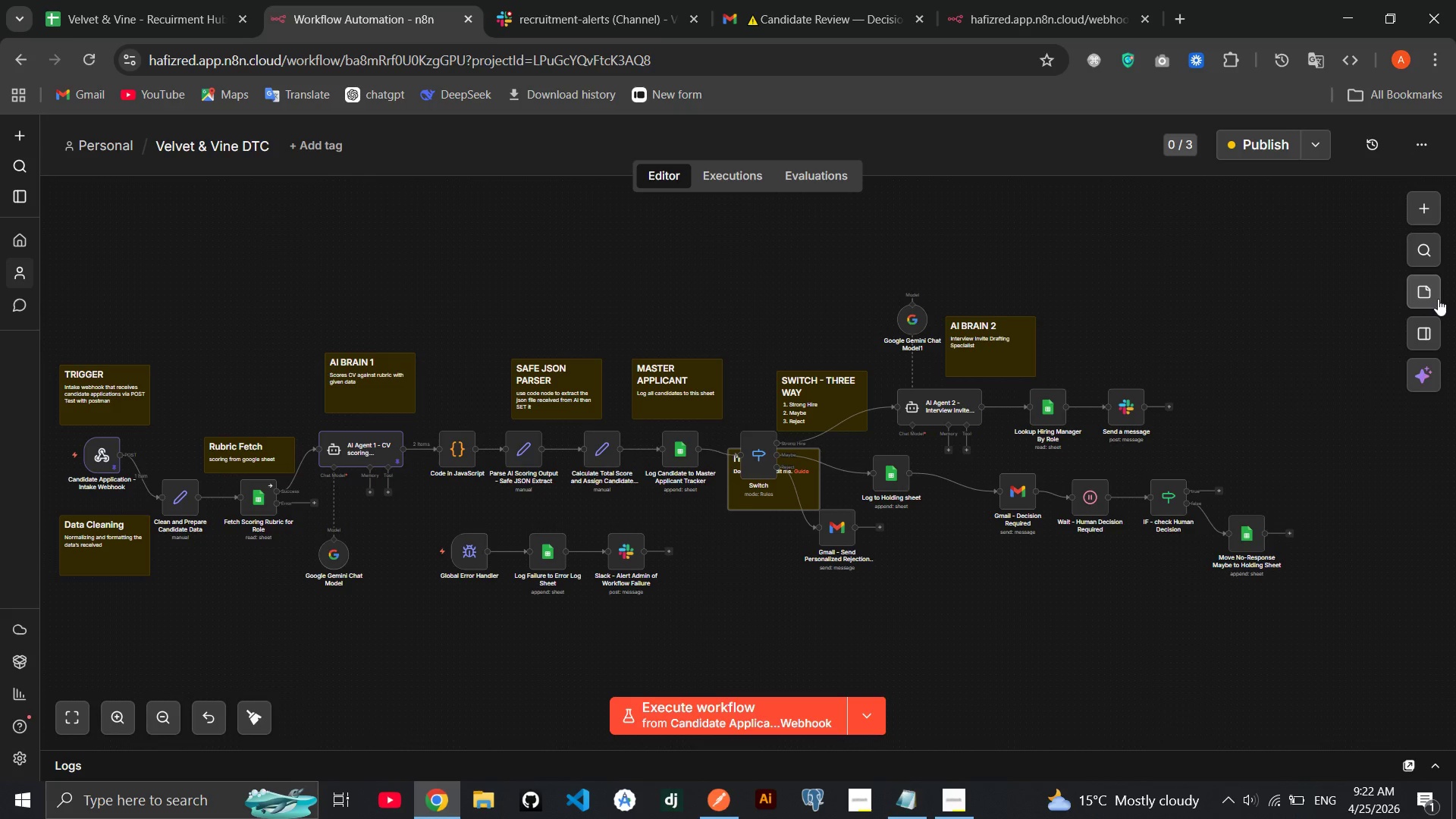 
wait(9.11)
 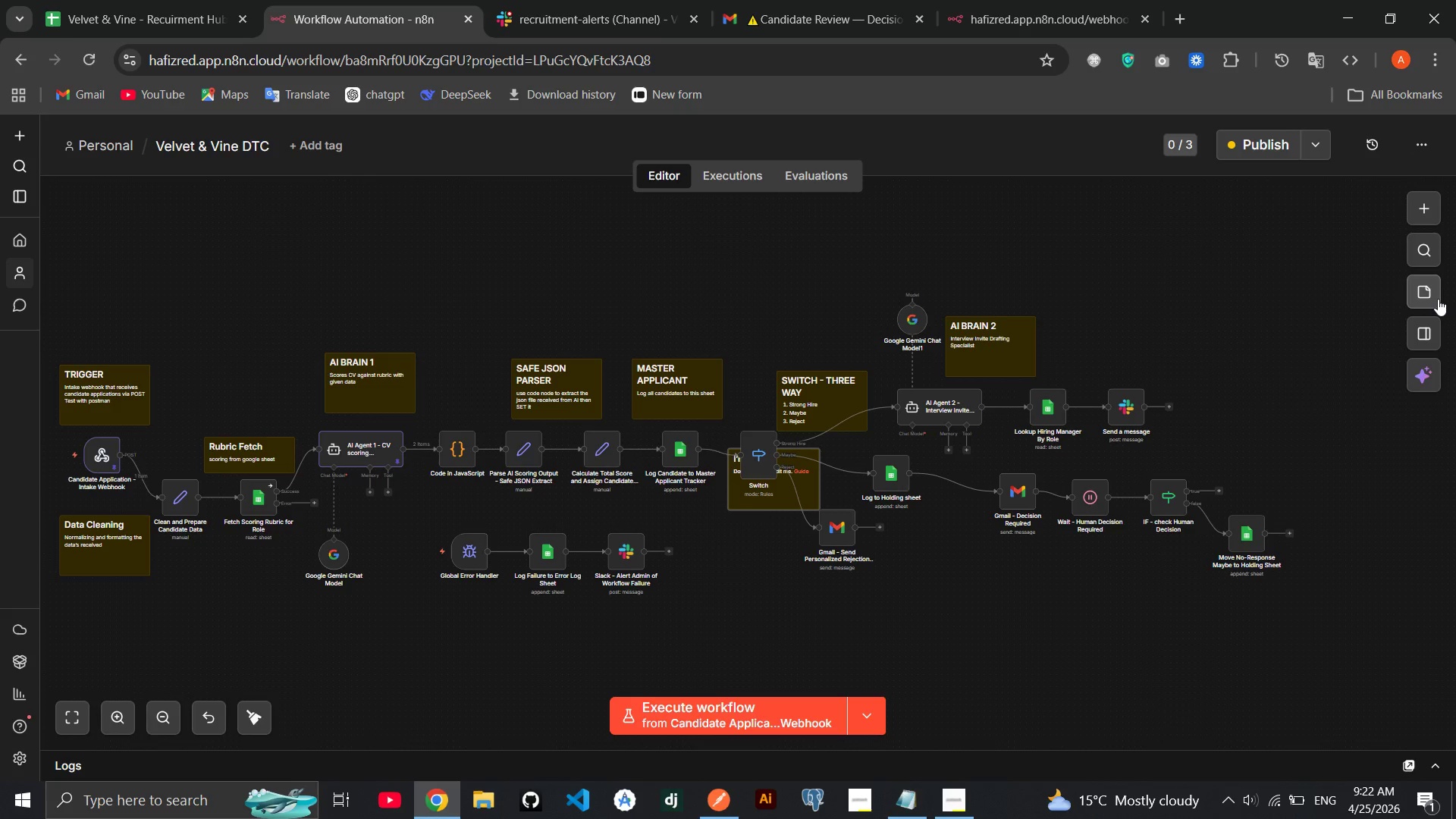 
left_click_drag(start_coordinate=[769, 501], to_coordinate=[502, 641])
 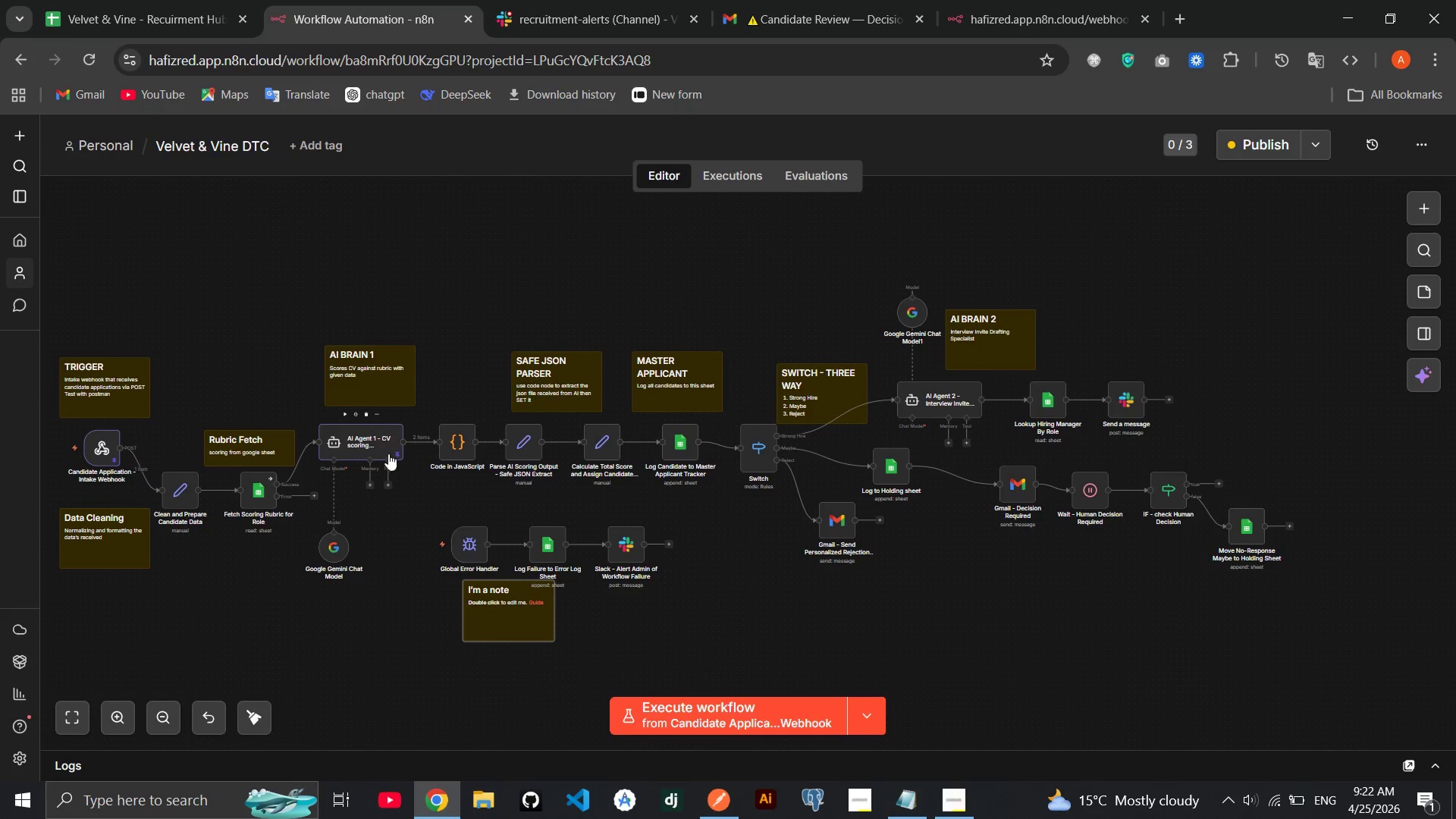 
wait(13.66)
 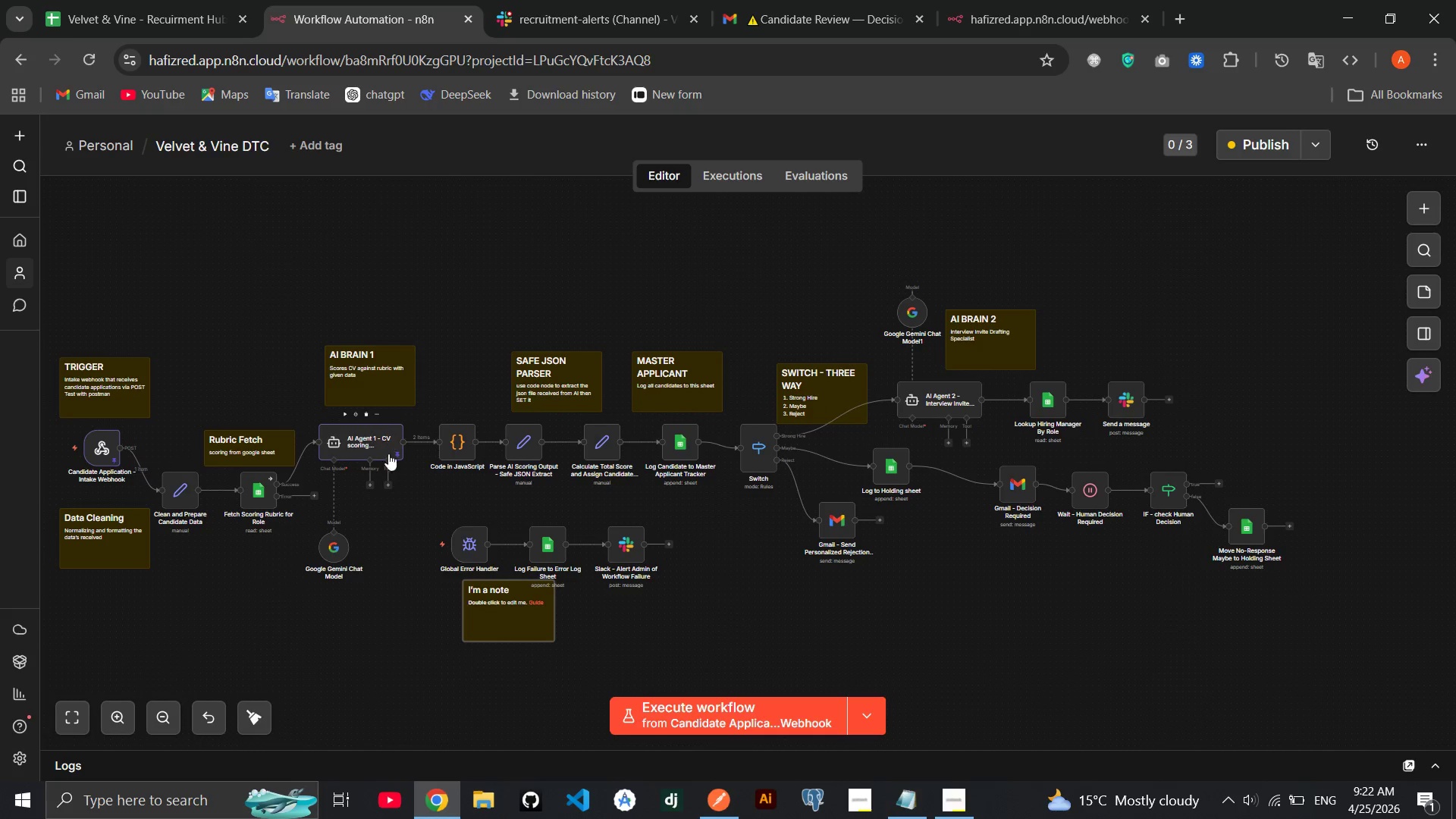 
left_click_drag(start_coordinate=[511, 622], to_coordinate=[485, 638])
 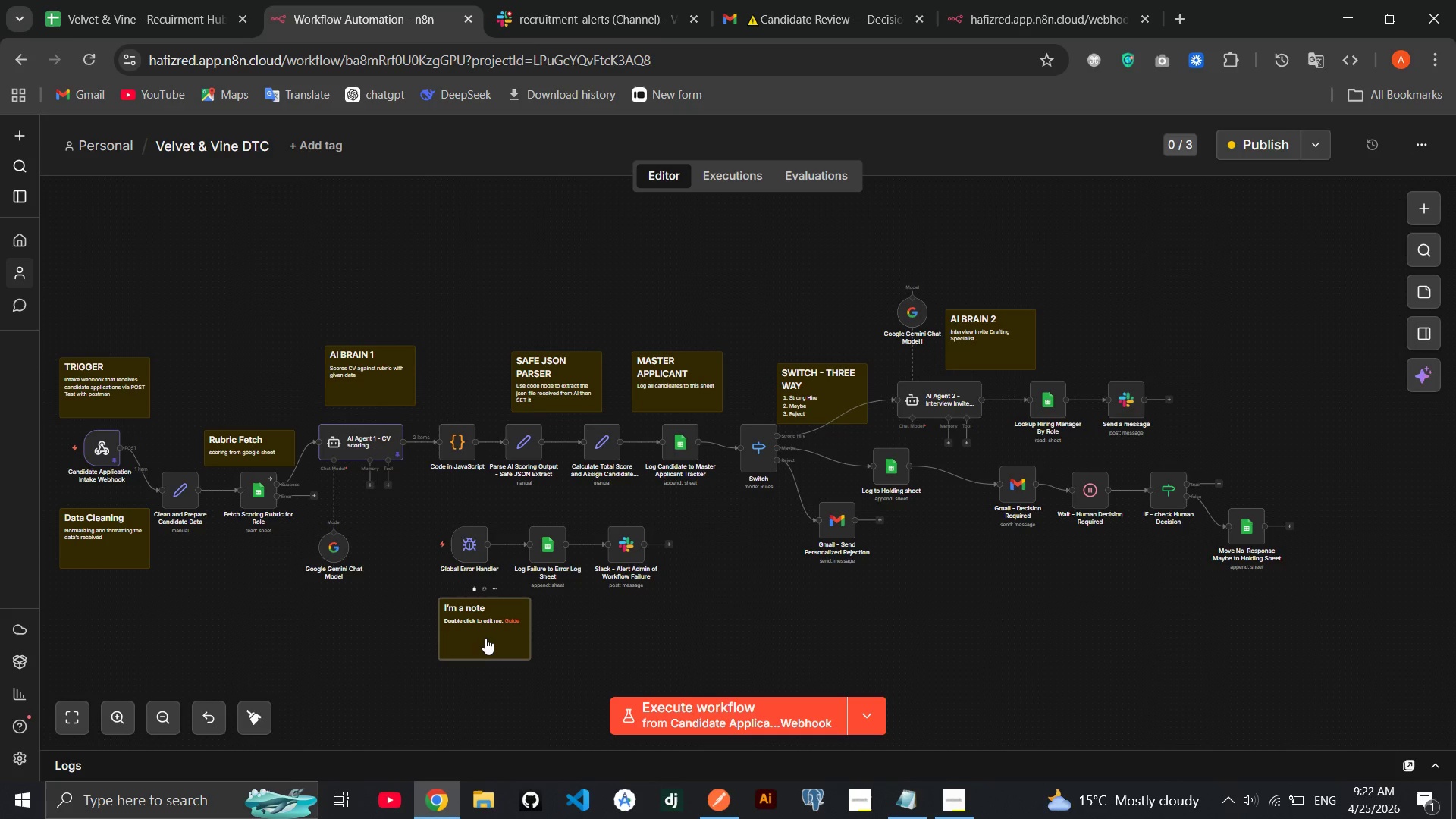 
double_click([485, 638])
 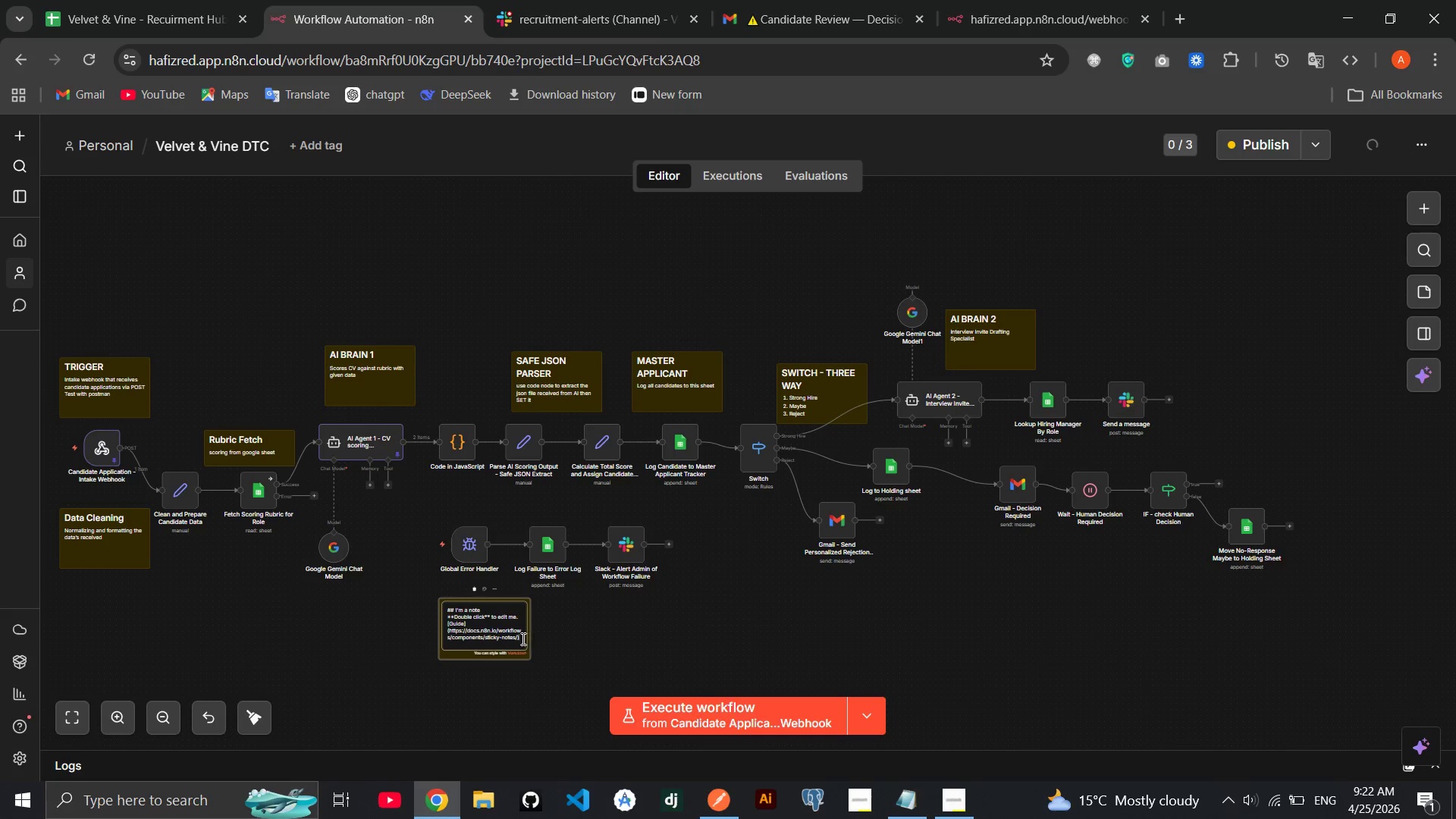 
left_click_drag(start_coordinate=[520, 639], to_coordinate=[457, 609])
 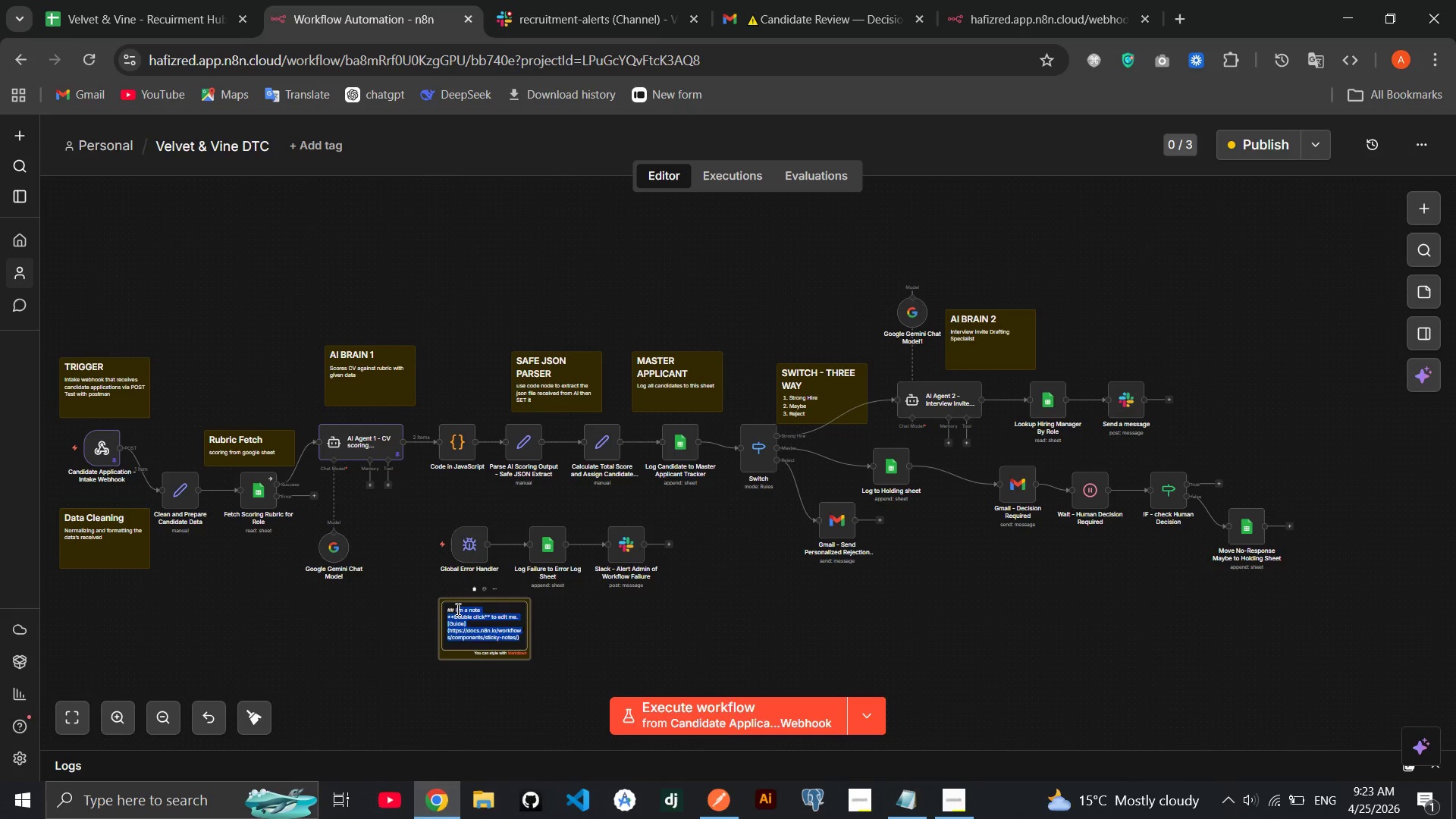 
key(Backspace)
key(Backspace)
type(Glo)
key(Backspace)
key(Backspace)
 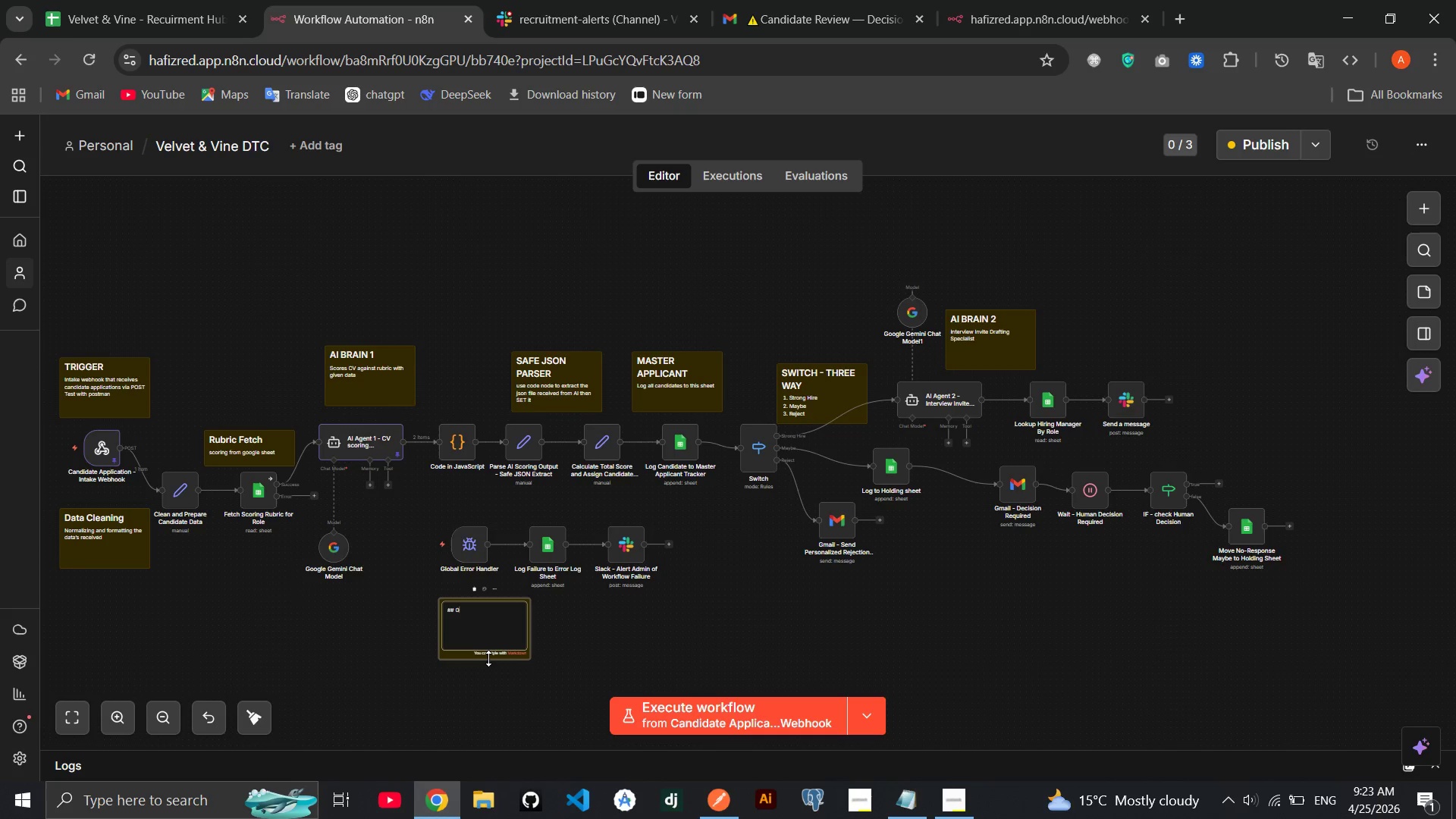 
type(LOBAL ERROR HANDLR)
 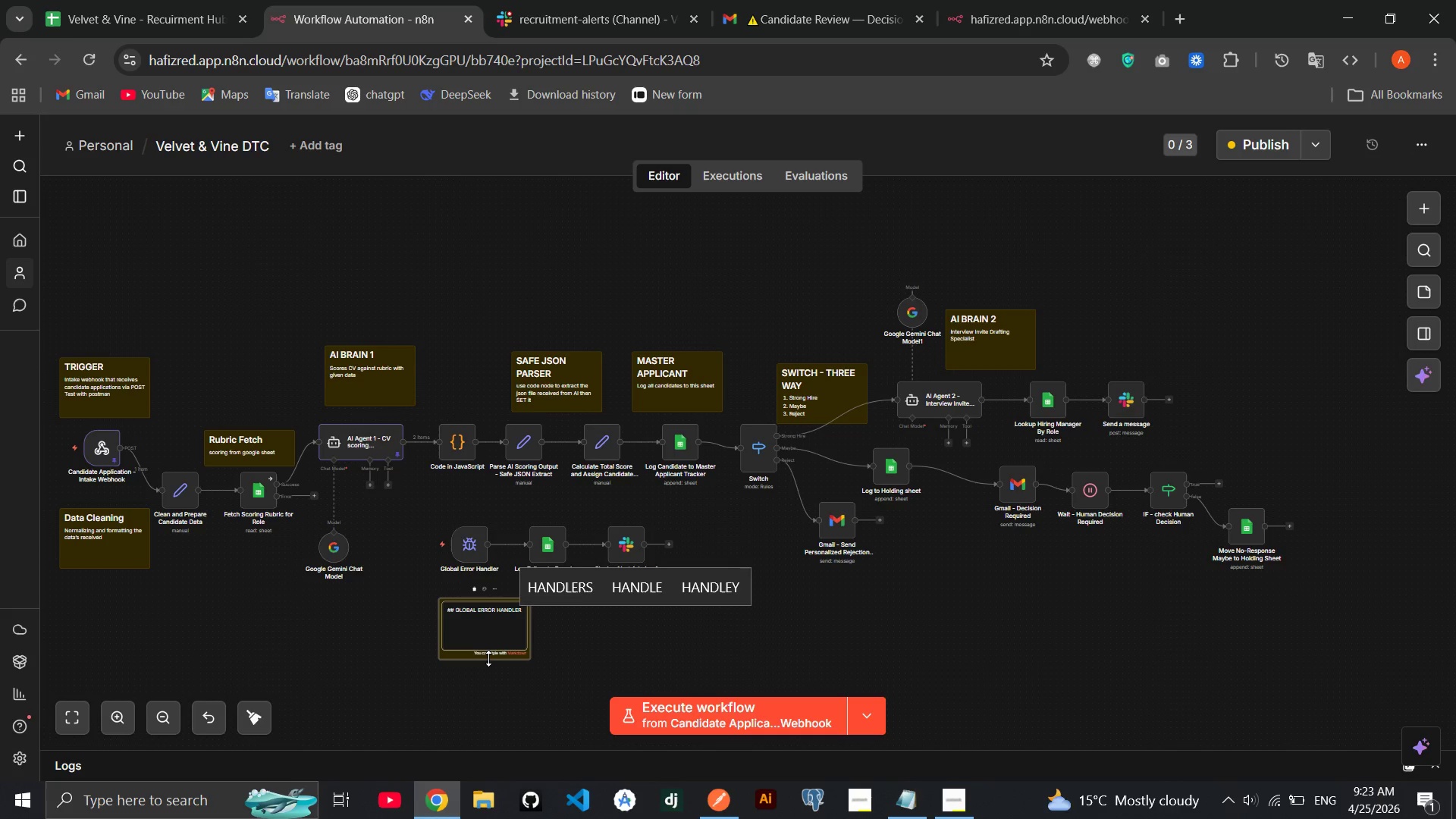 
hold_key(key=E, duration=0.31)
 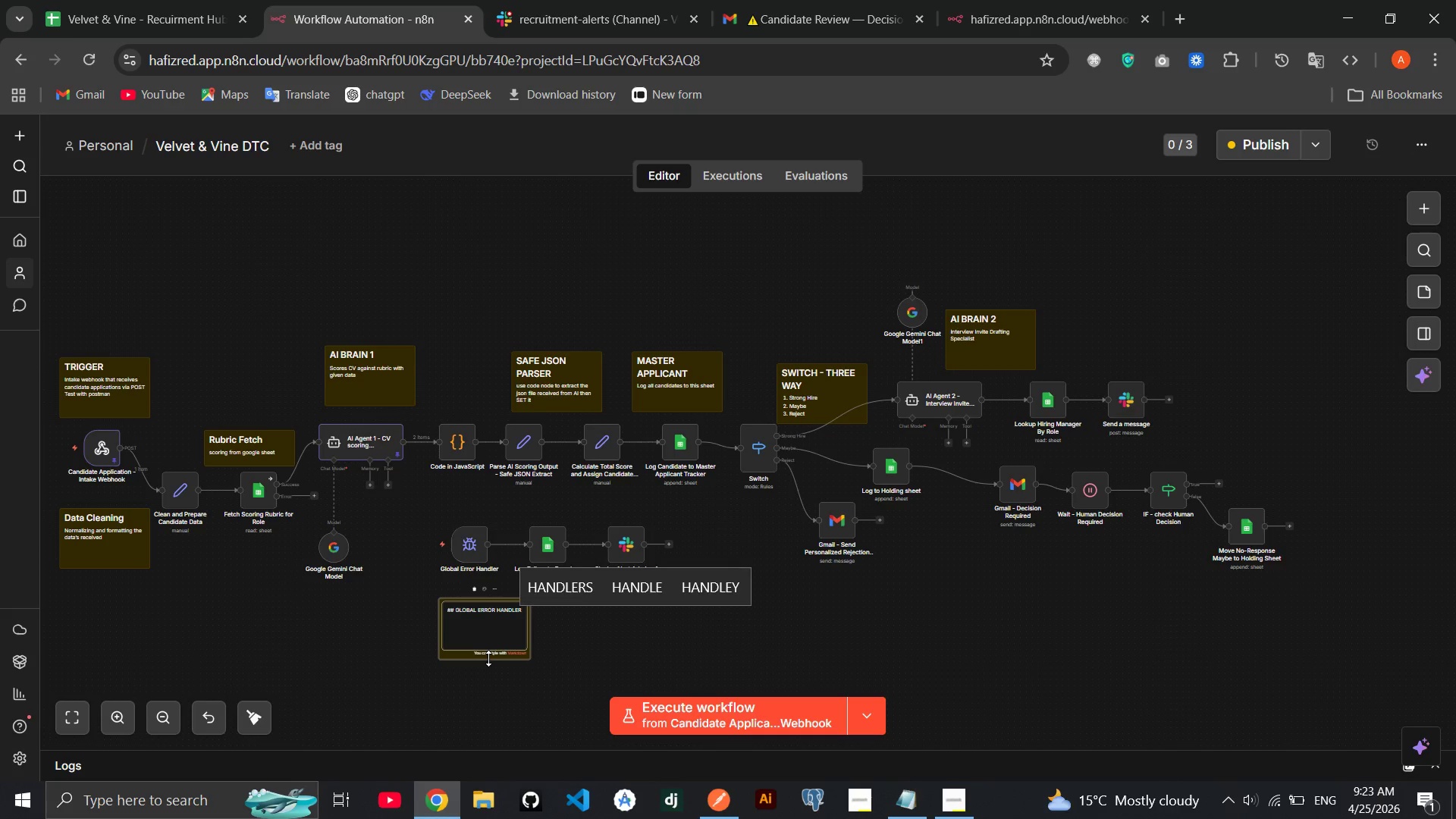 
key(Enter)
 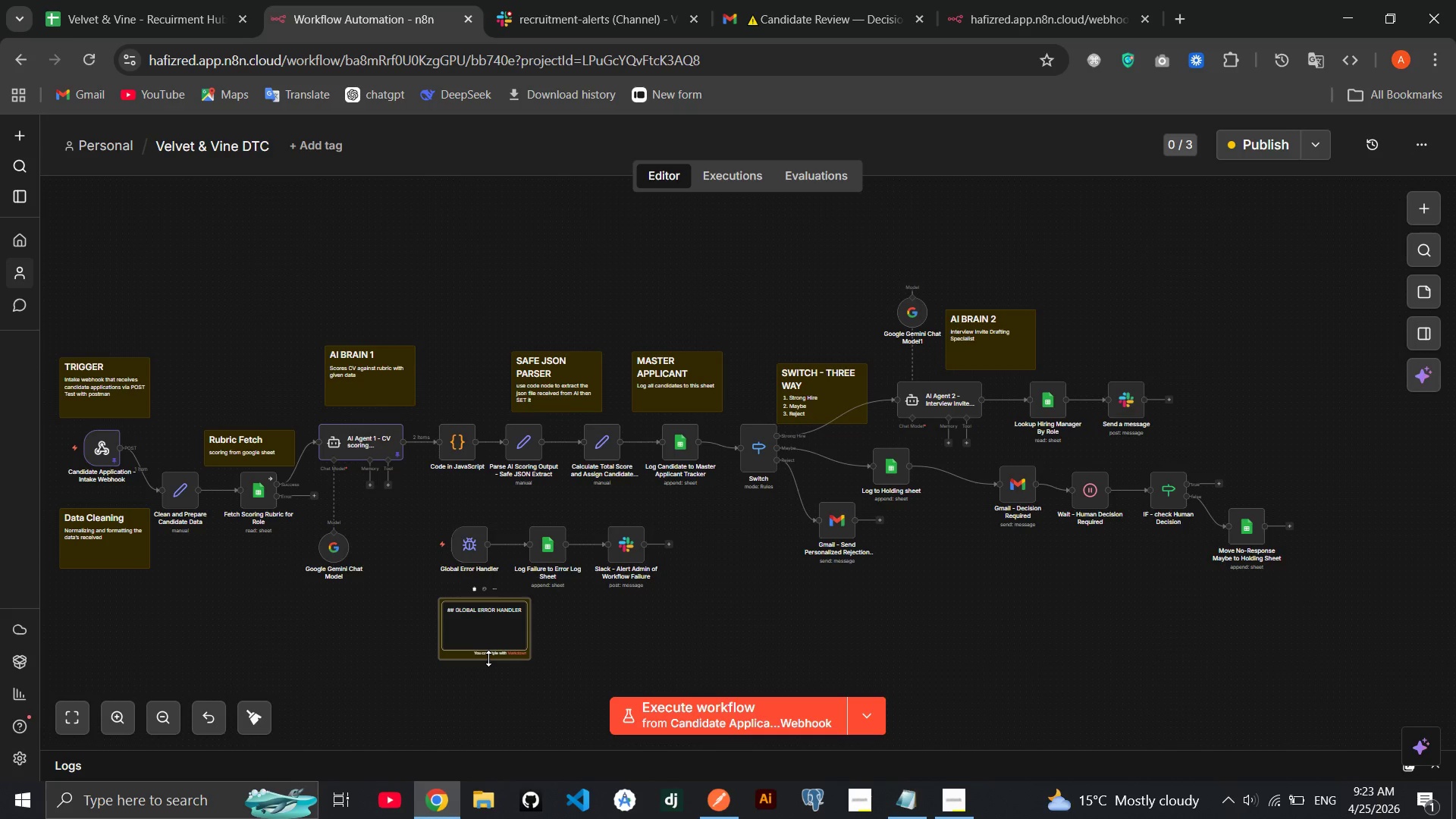 
wait(47.17)
 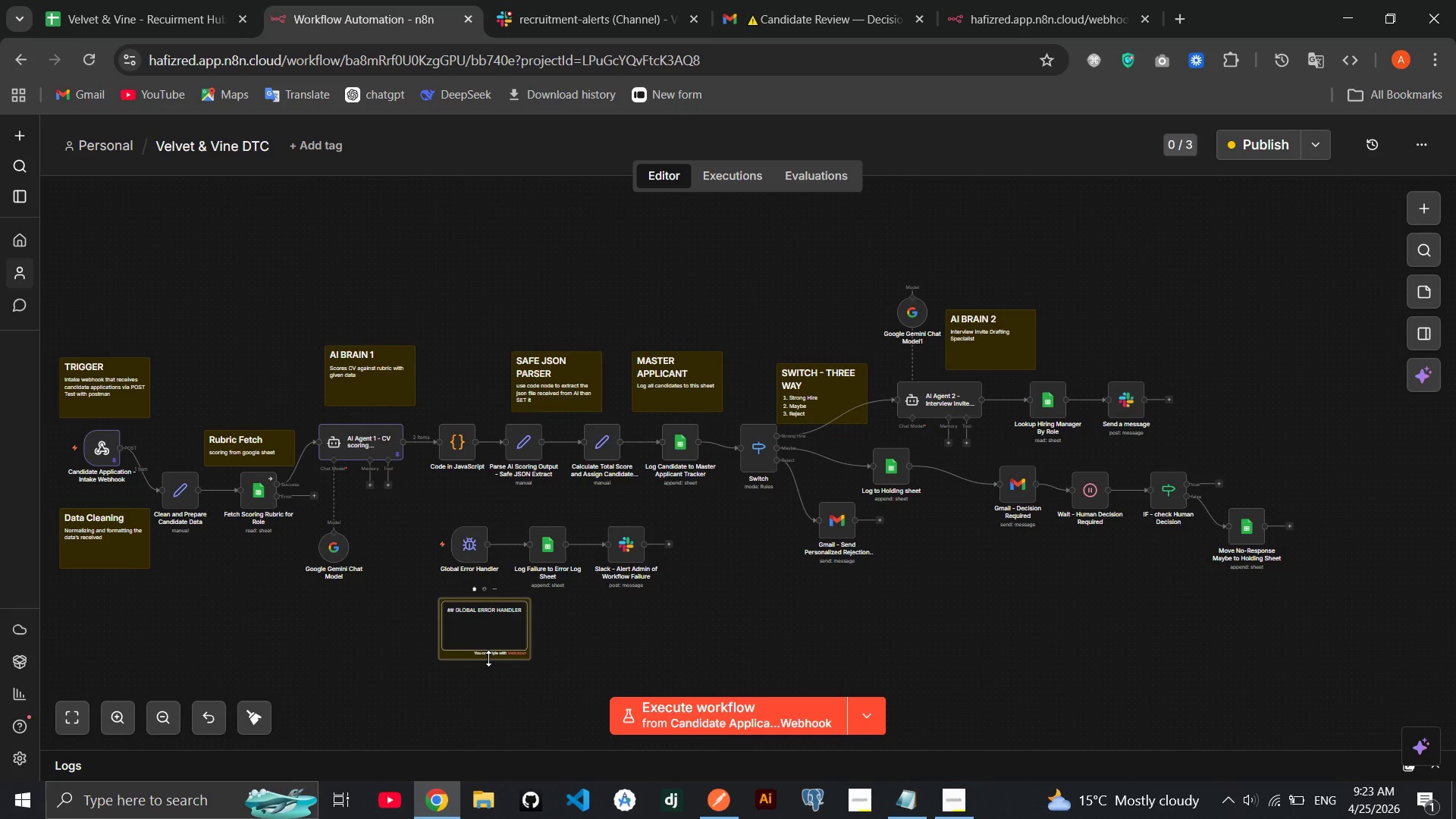 
type(CATCHES )
key(Backspace)
key(Backspace)
key(Backspace)
key(Backspace)
key(Backspace)
key(Backspace)
key(Backspace)
type(atches any crashes o t)
key(Backspace)
key(Backspace)
type(n the workflow)
 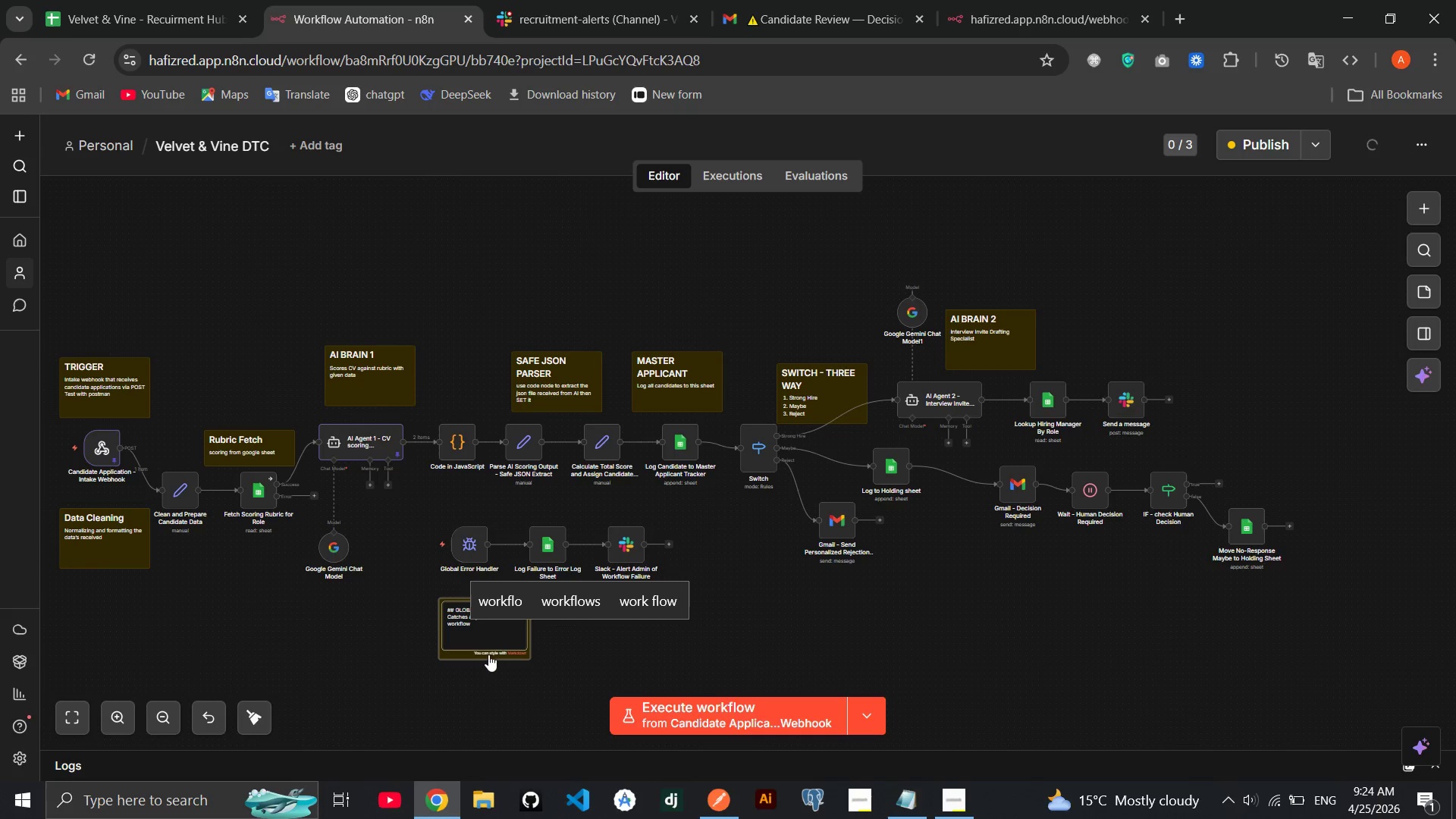 
left_click([376, 618])
 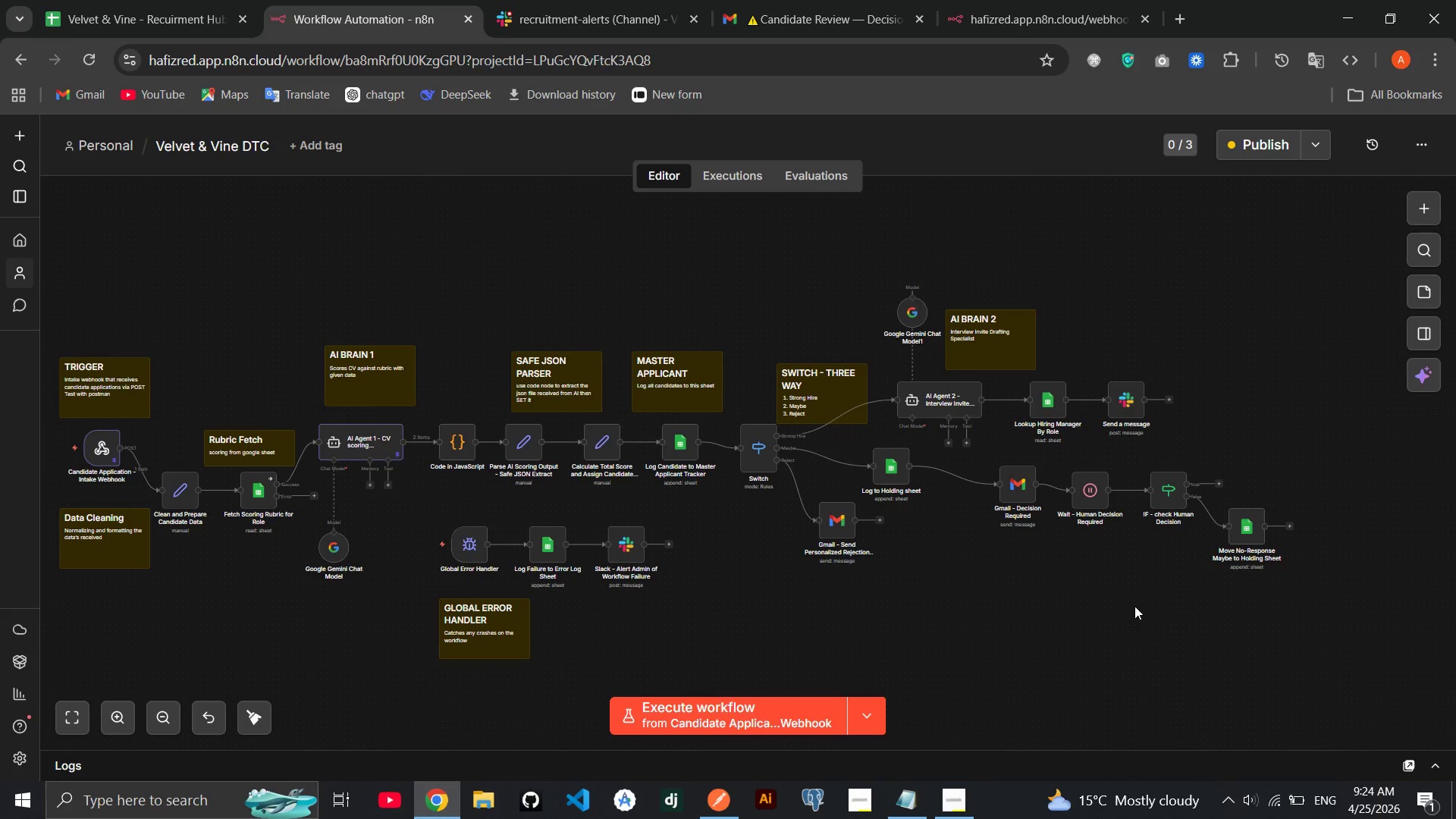 
wait(8.58)
 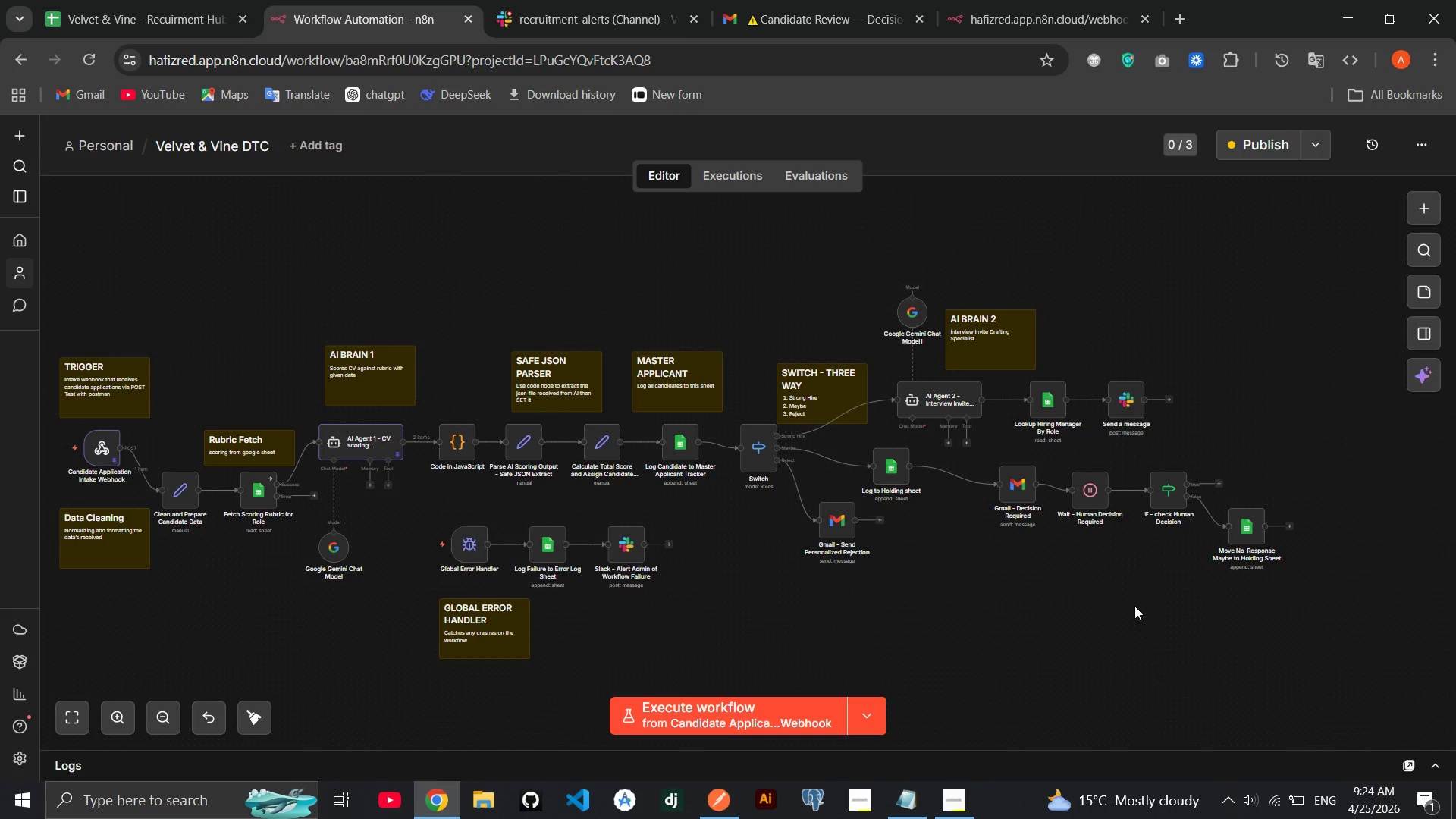 
left_click([1425, 277])
 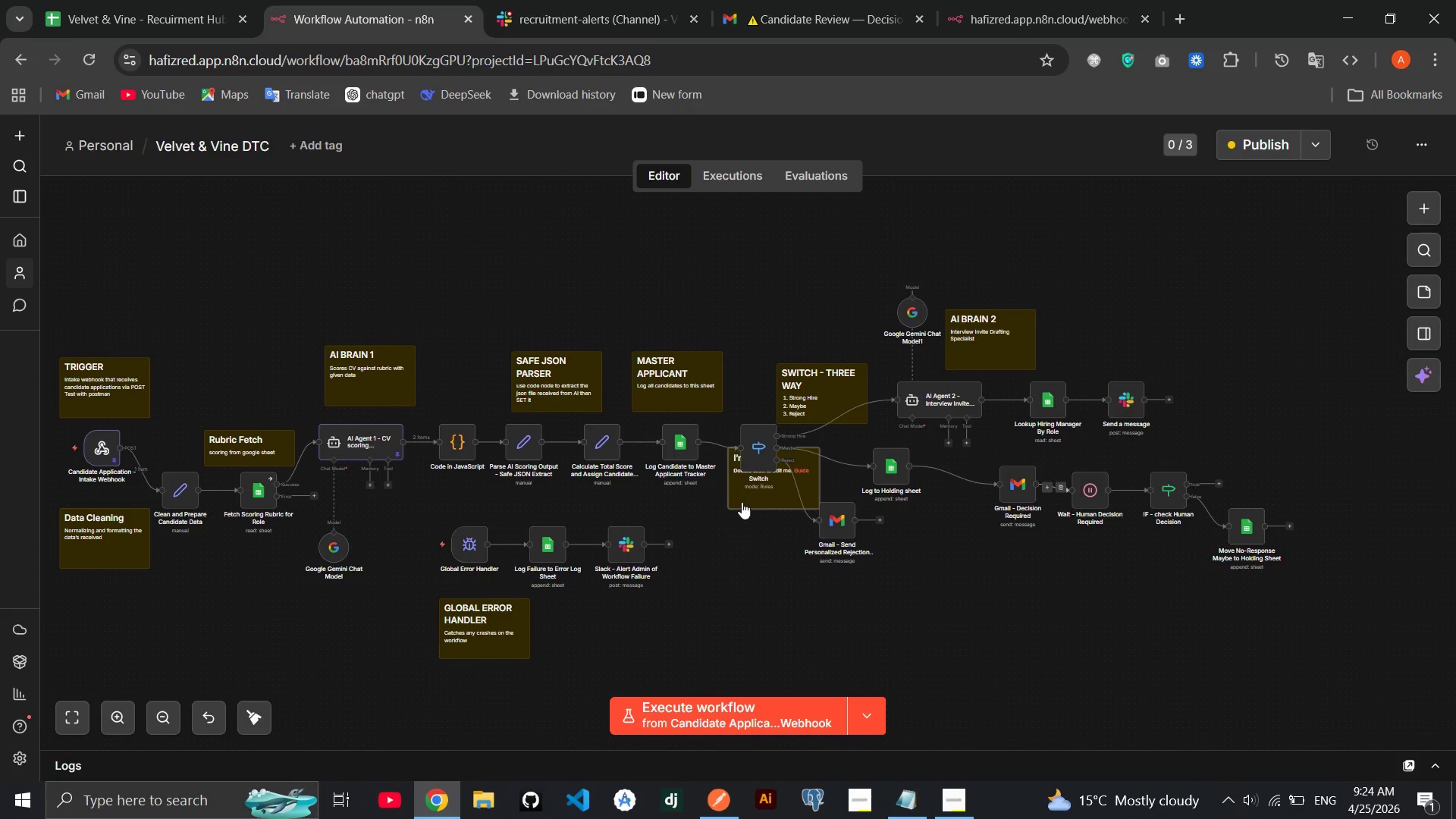 
left_click_drag(start_coordinate=[744, 500], to_coordinate=[726, 571])
 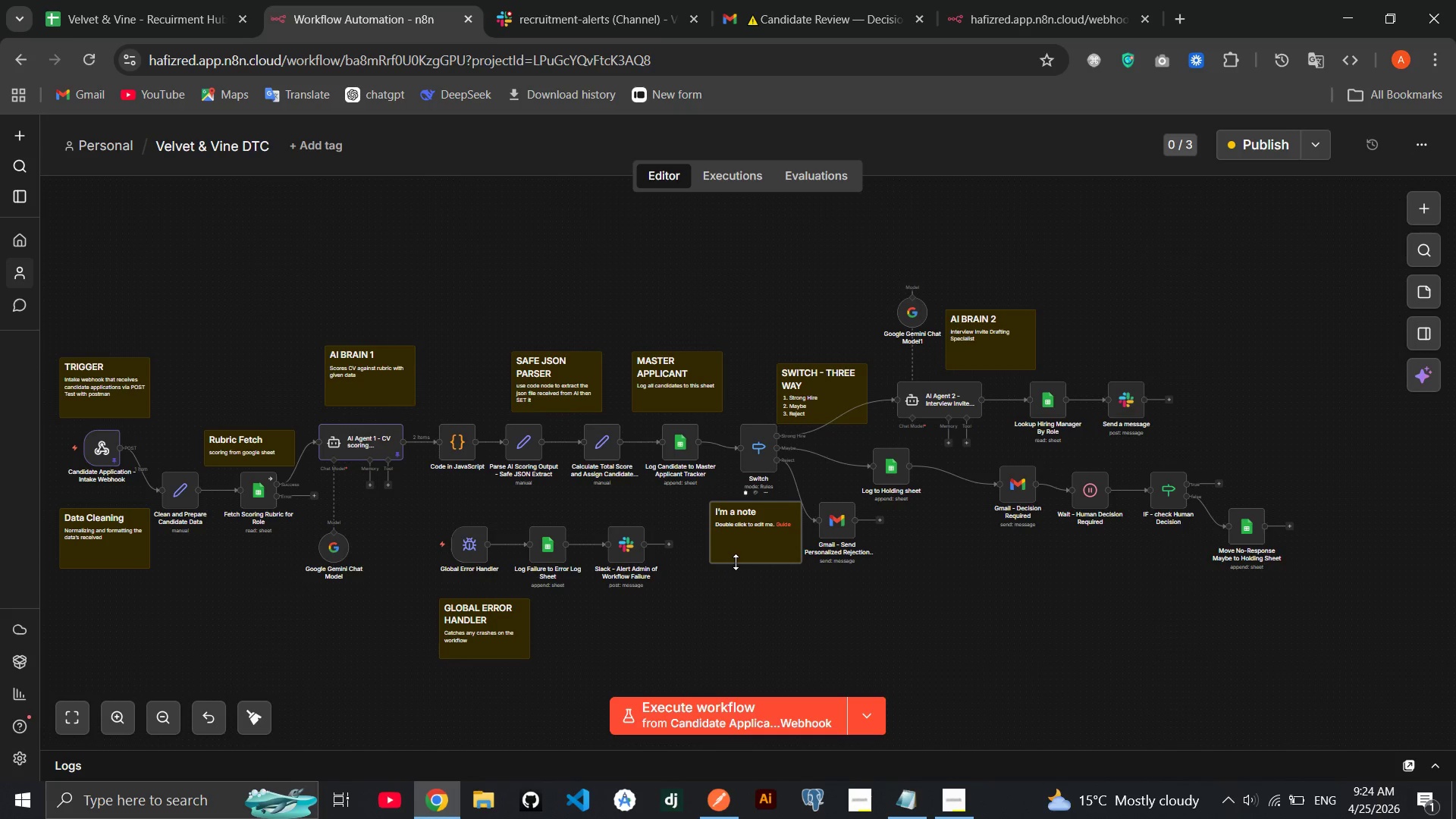 
double_click([736, 562])
 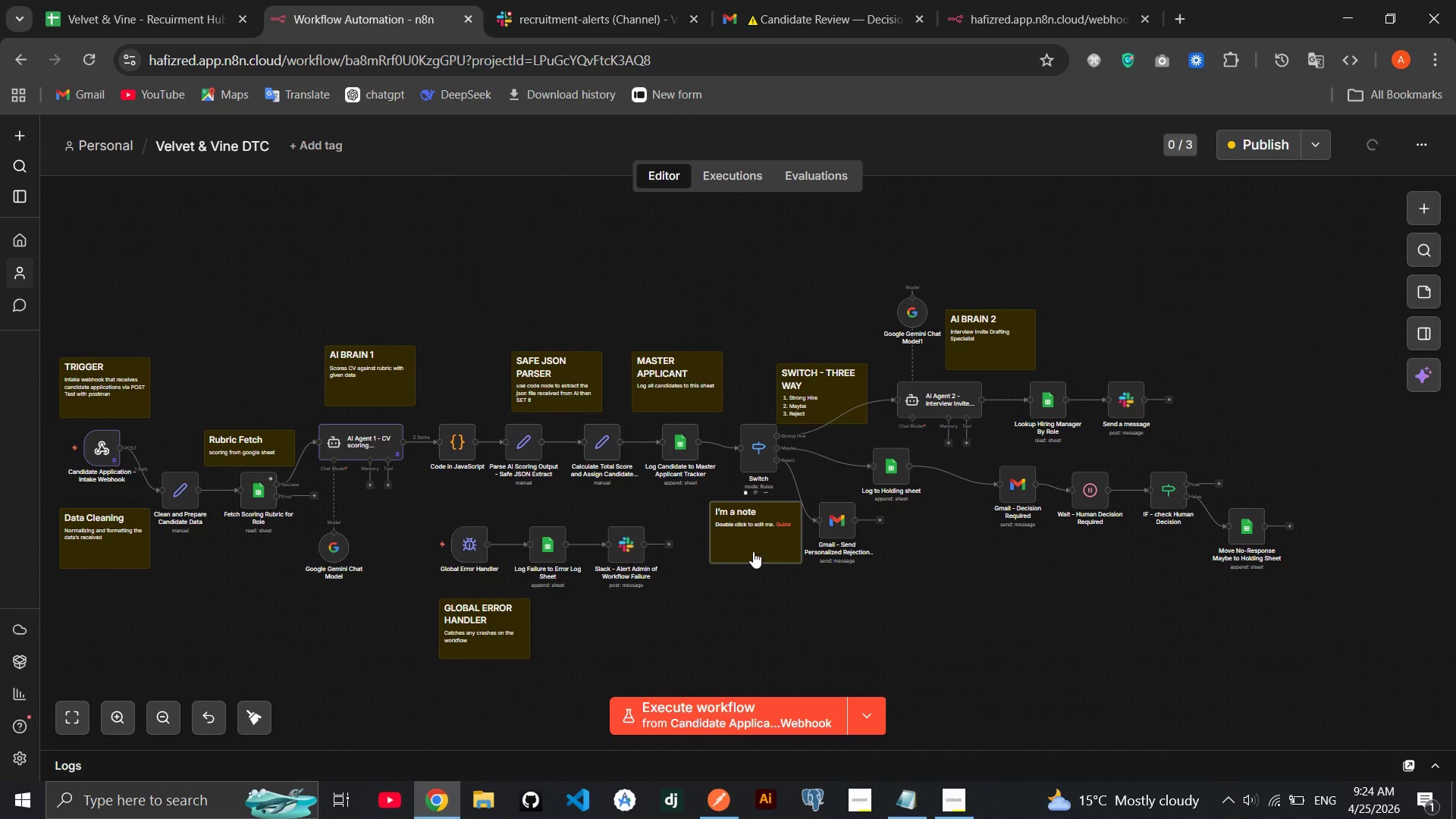 
double_click([753, 551])
 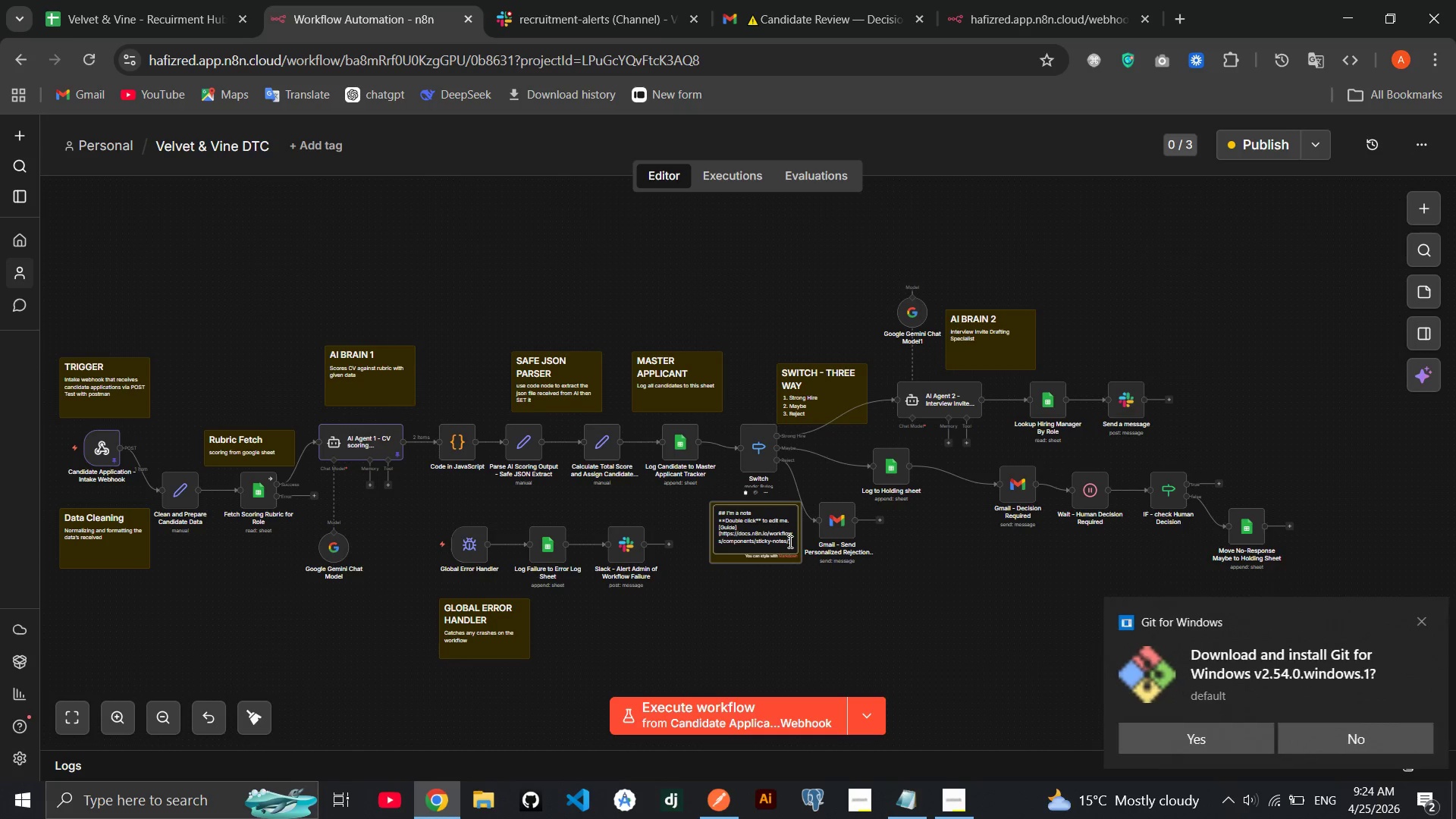 
left_click_drag(start_coordinate=[792, 543], to_coordinate=[730, 513])
 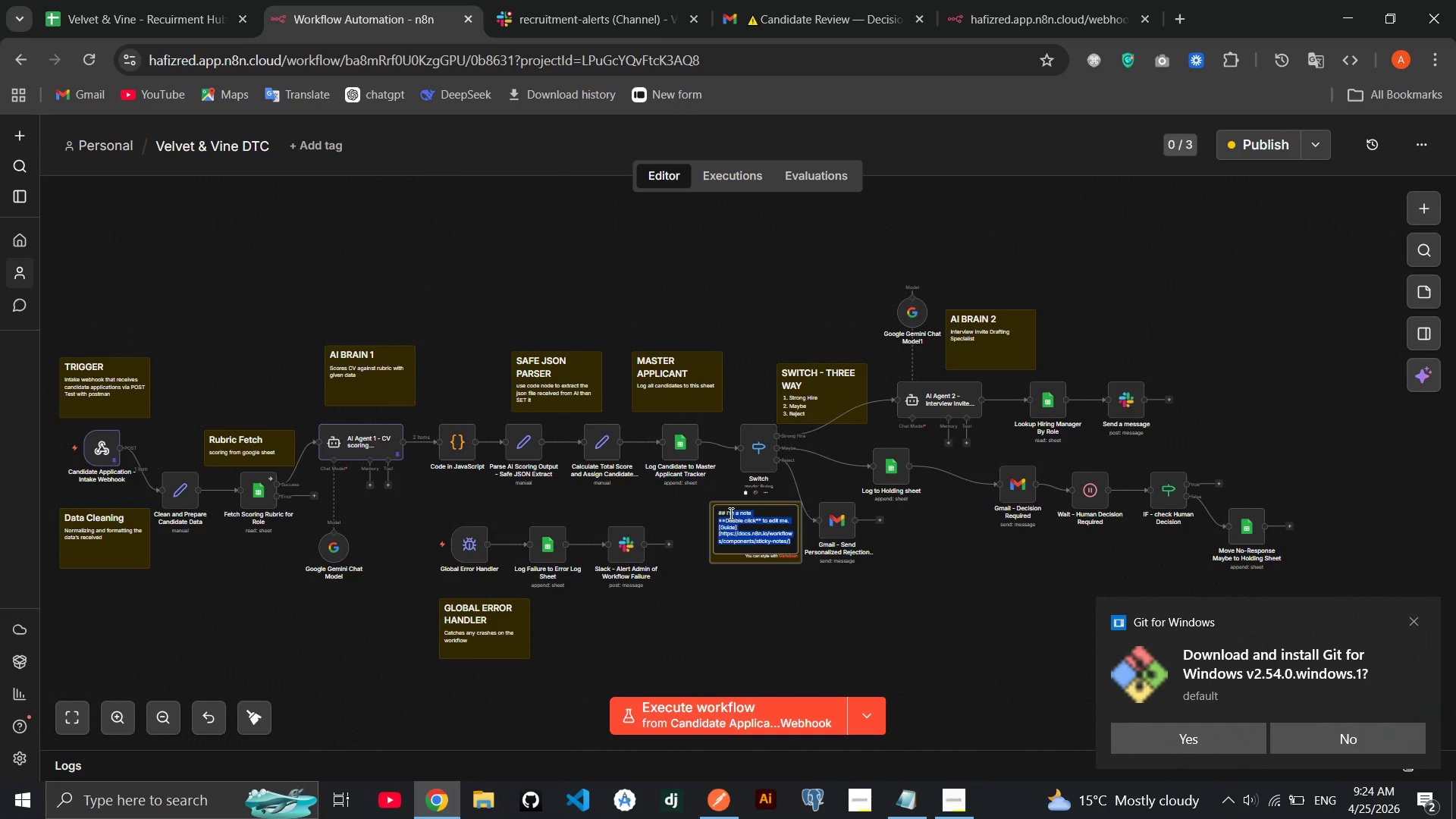 
key(Backspace)
key(Backspace)
key(Backspace)
type(REJECTION EMAIL)
 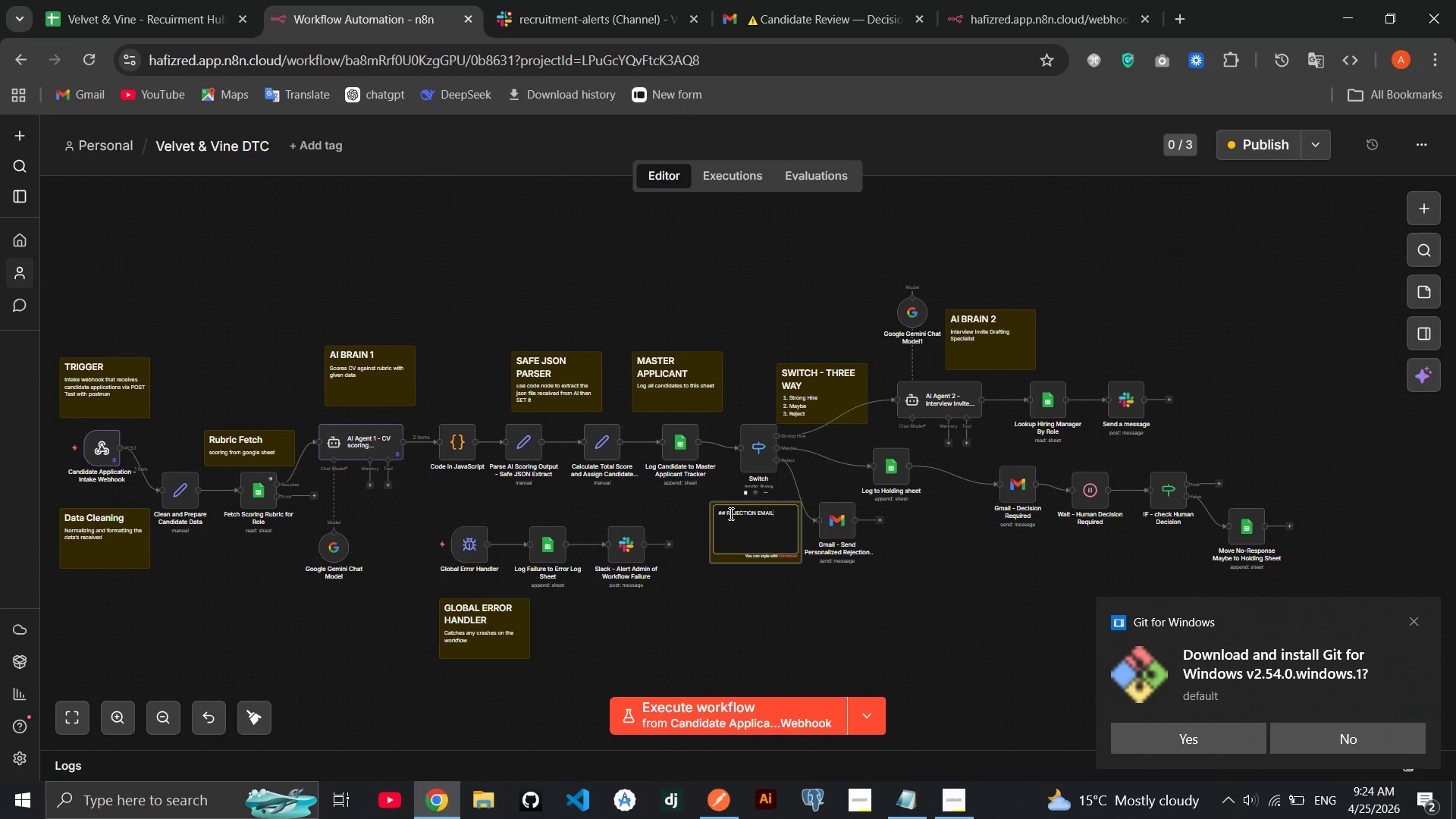 
key(Enter)
 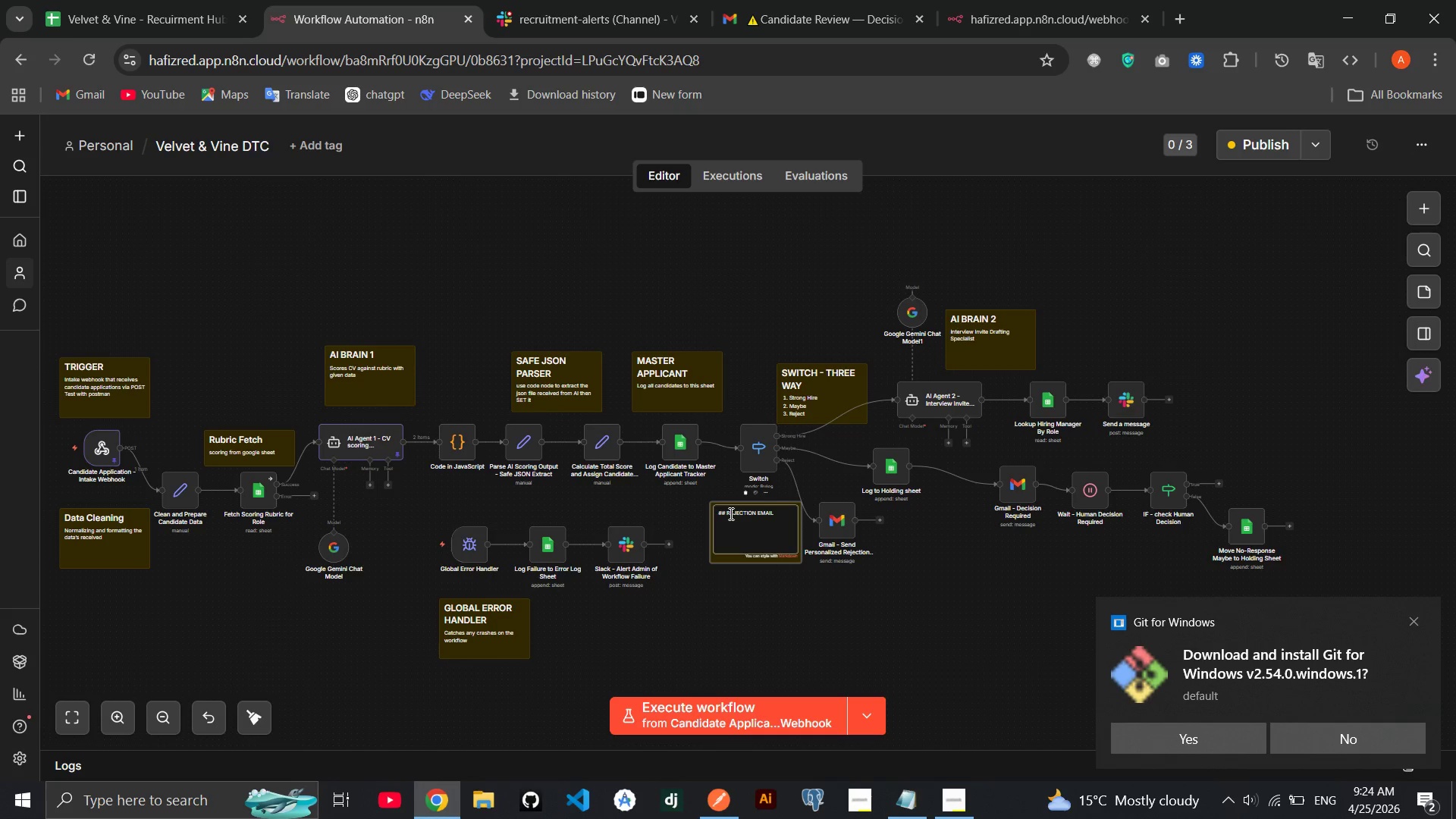 
type(Send polite email)
 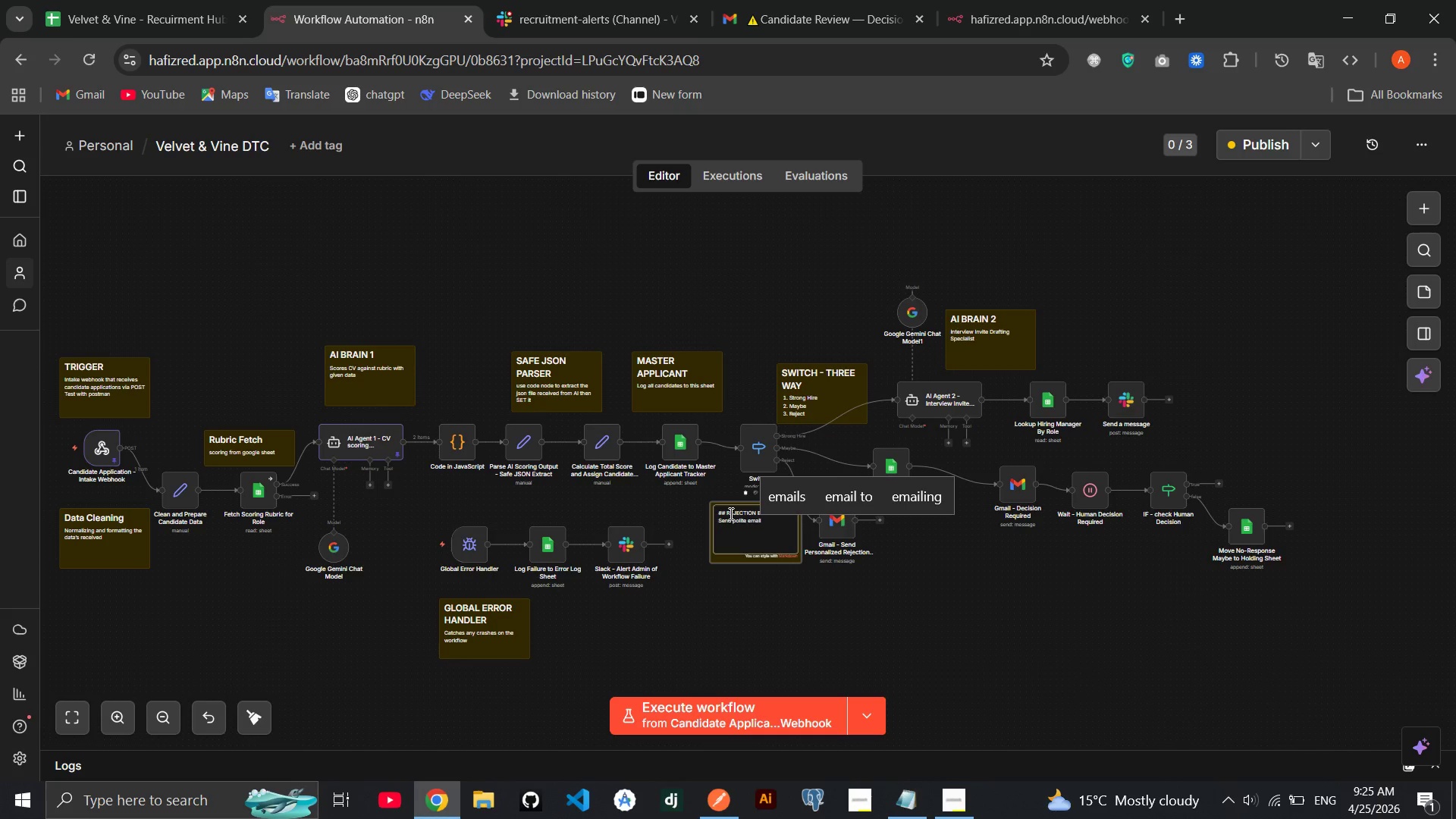 
type( to reject the candidates)
key(Backspace)
type('s application)
 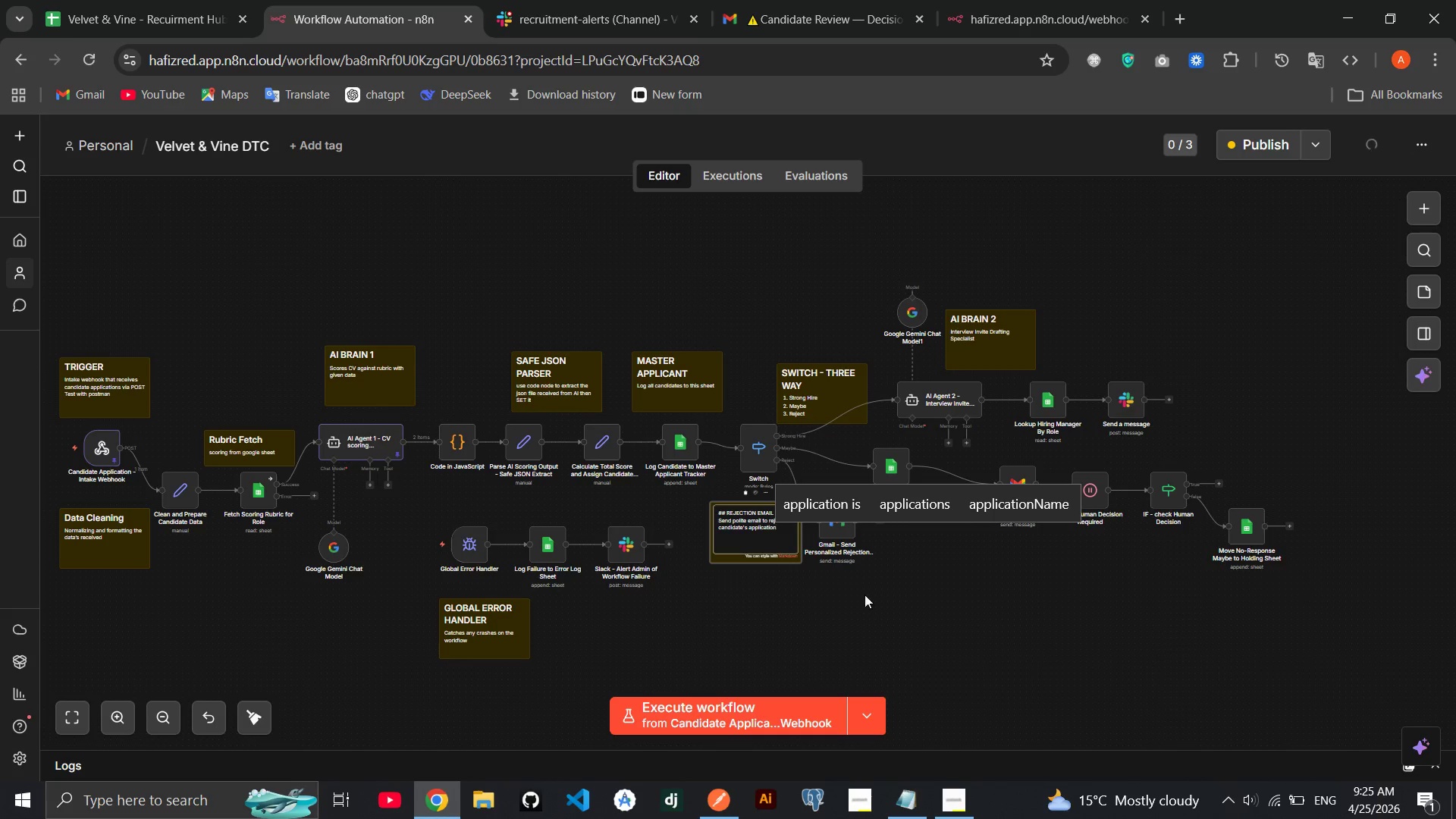 
left_click([912, 596])
 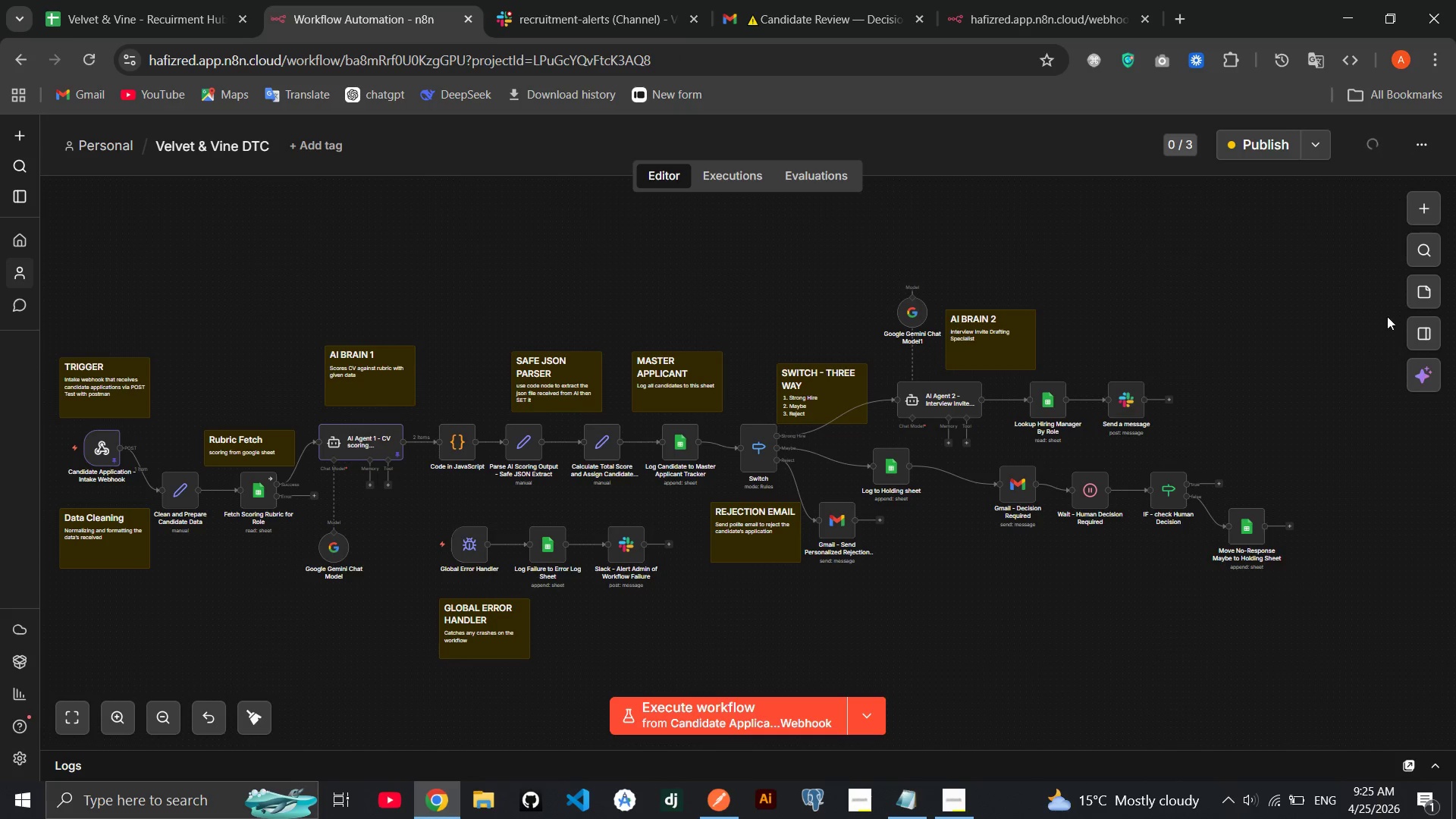 
left_click([1409, 300])
 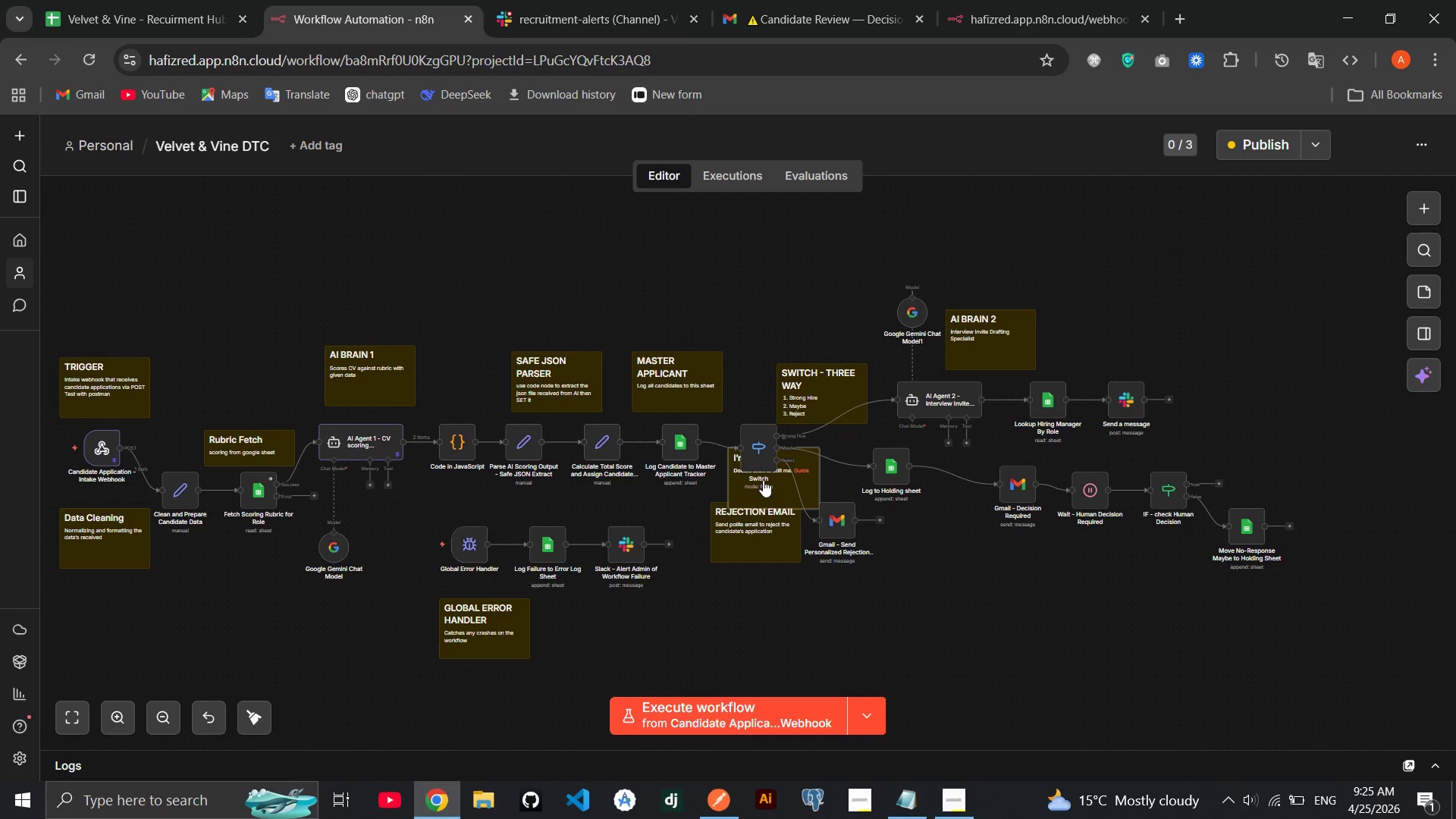 
left_click_drag(start_coordinate=[744, 479], to_coordinate=[1048, 570])
 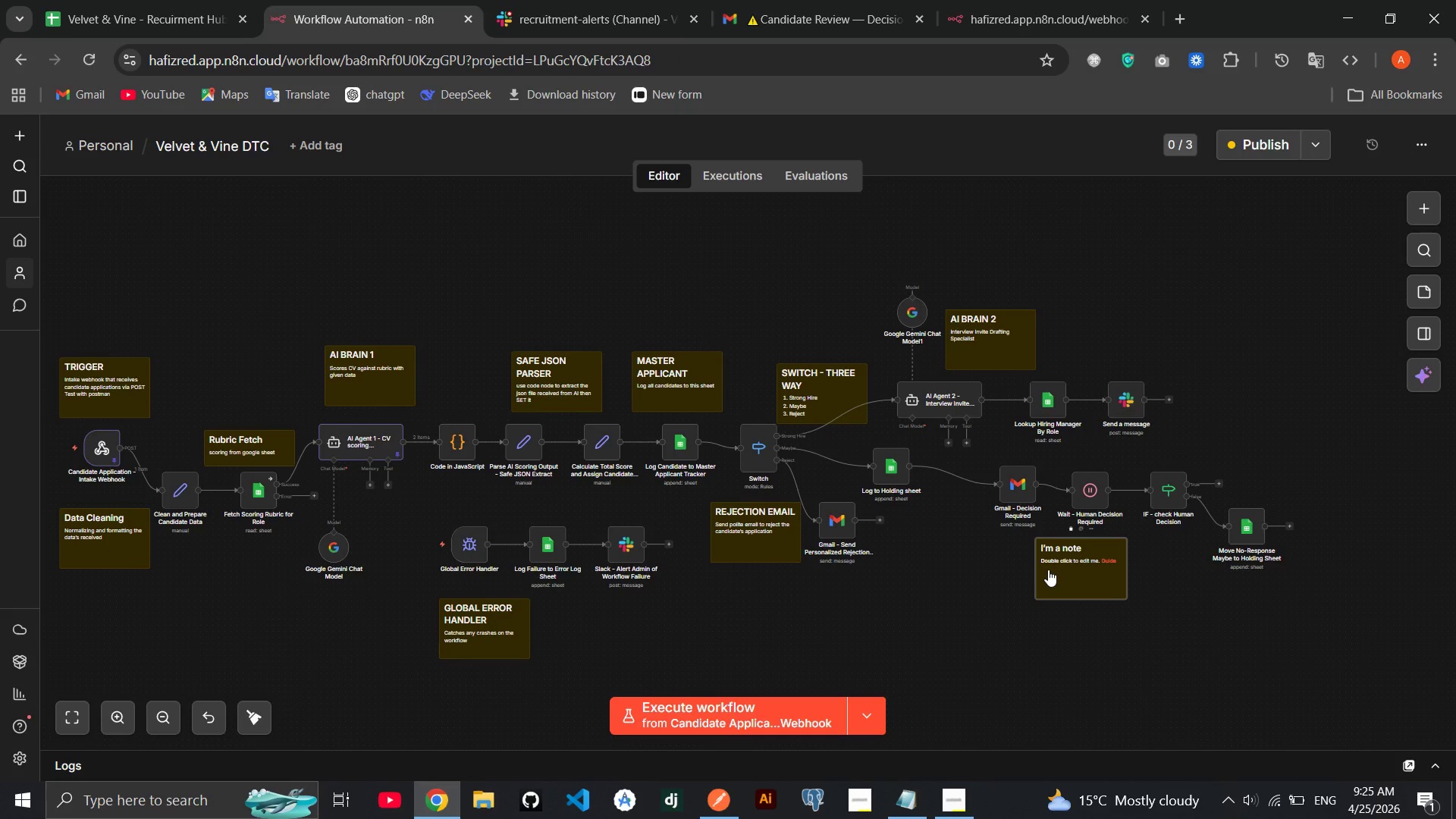 
double_click([1048, 570])
 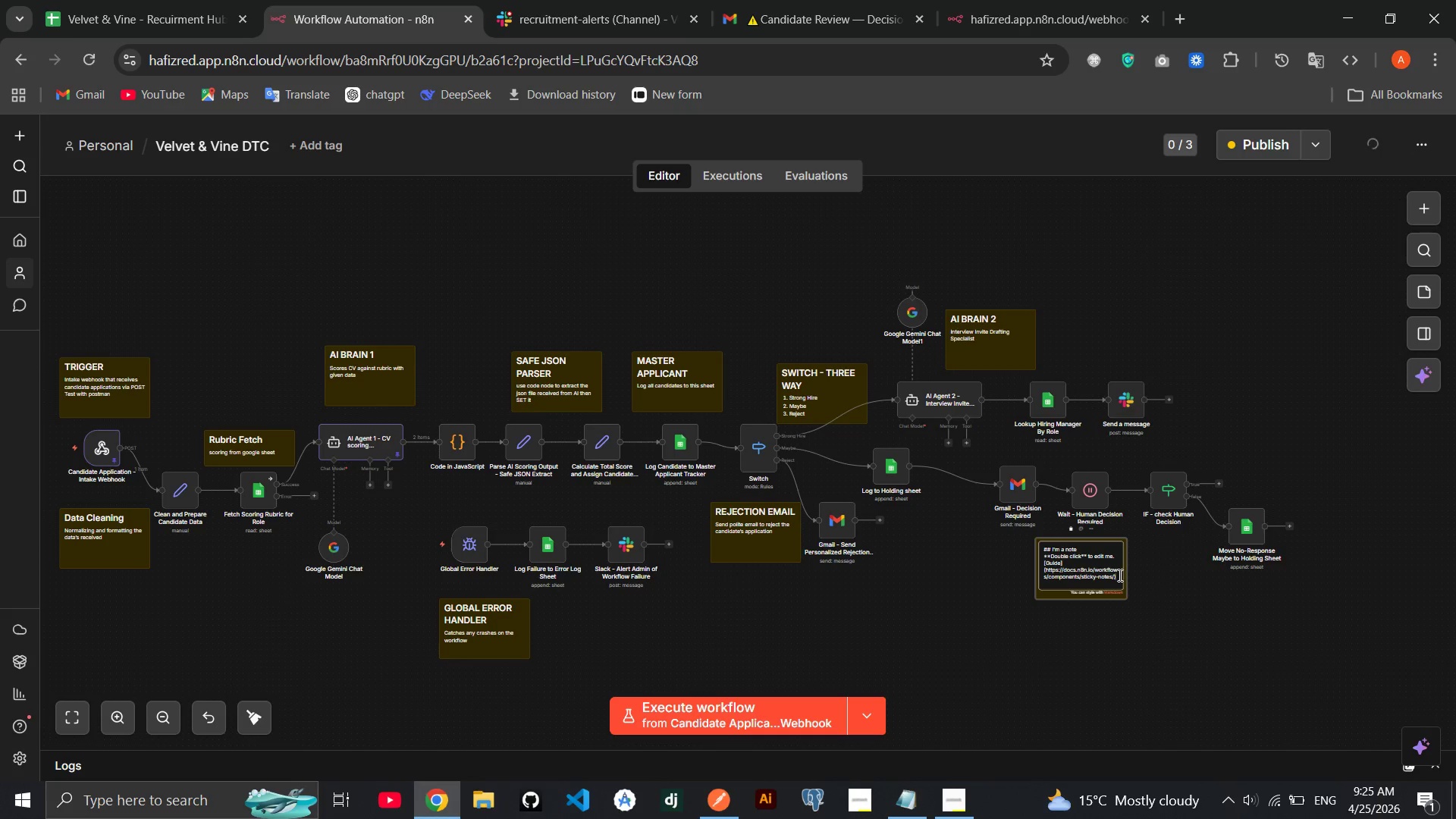 
left_click_drag(start_coordinate=[1118, 578], to_coordinate=[1052, 542])
 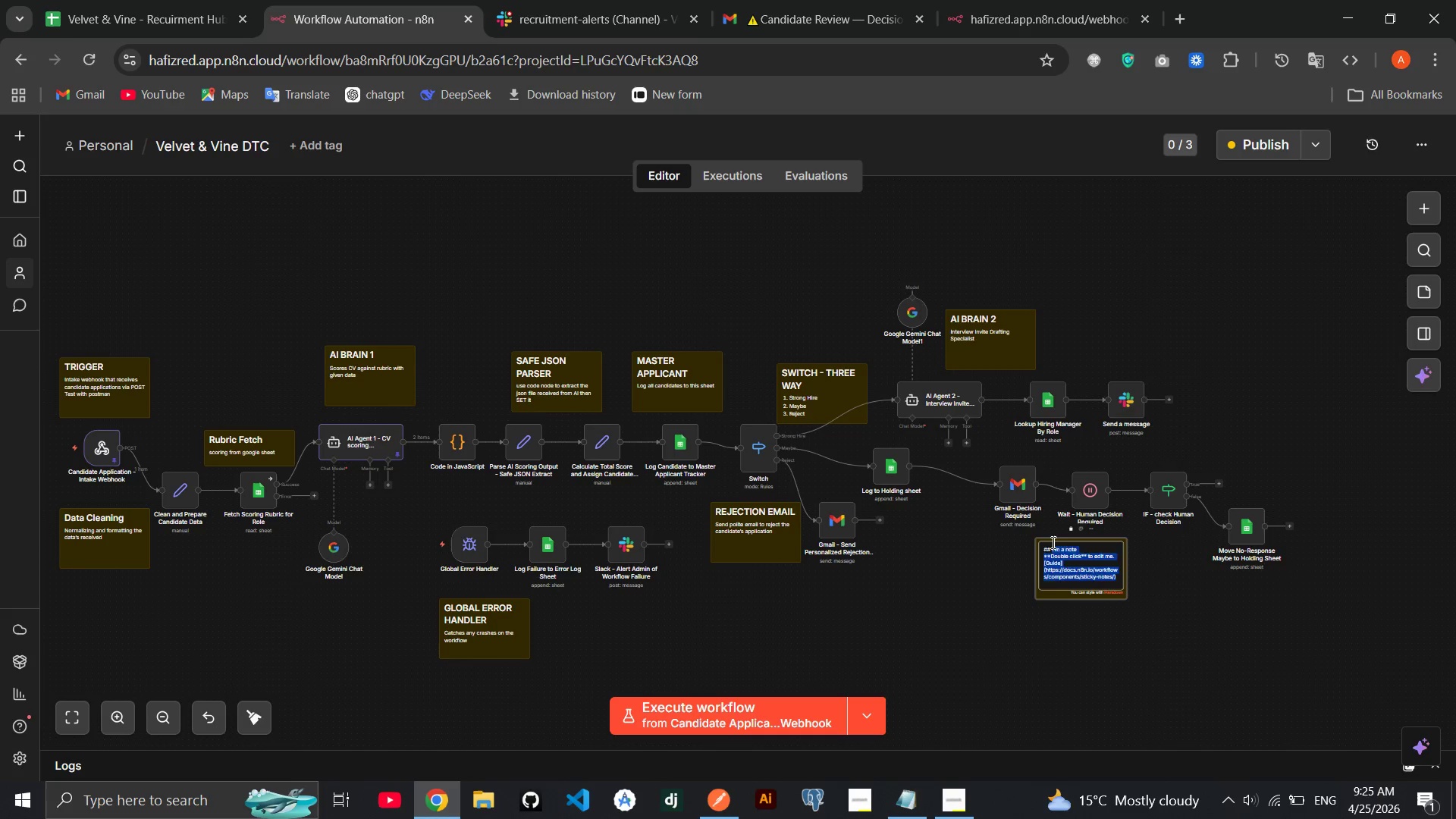 
key(Backspace)
type( Mayb)
key(Backspace)
key(Backspace)
key(Backspace)
type(AYBE)
 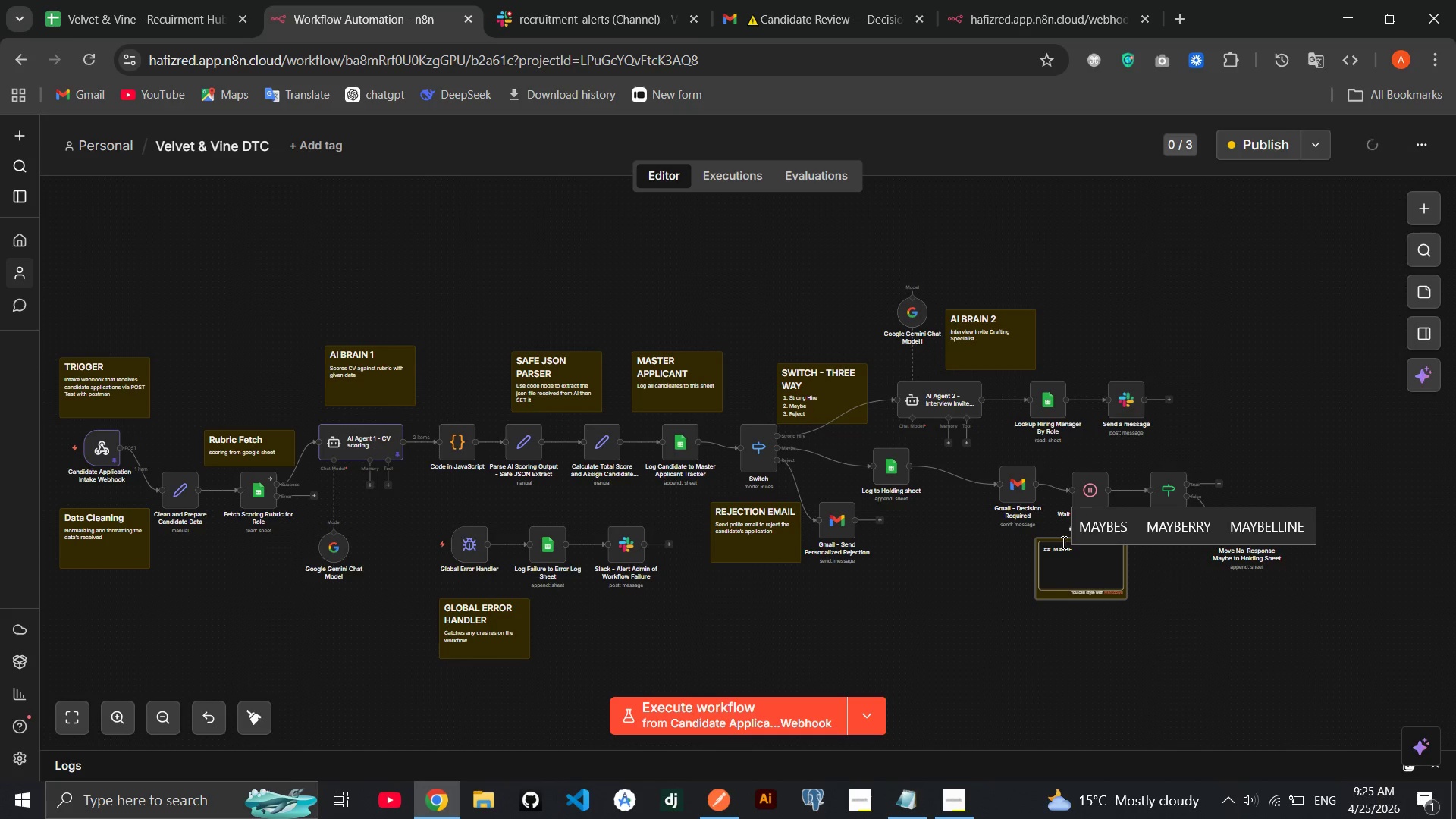 
key(Enter)
 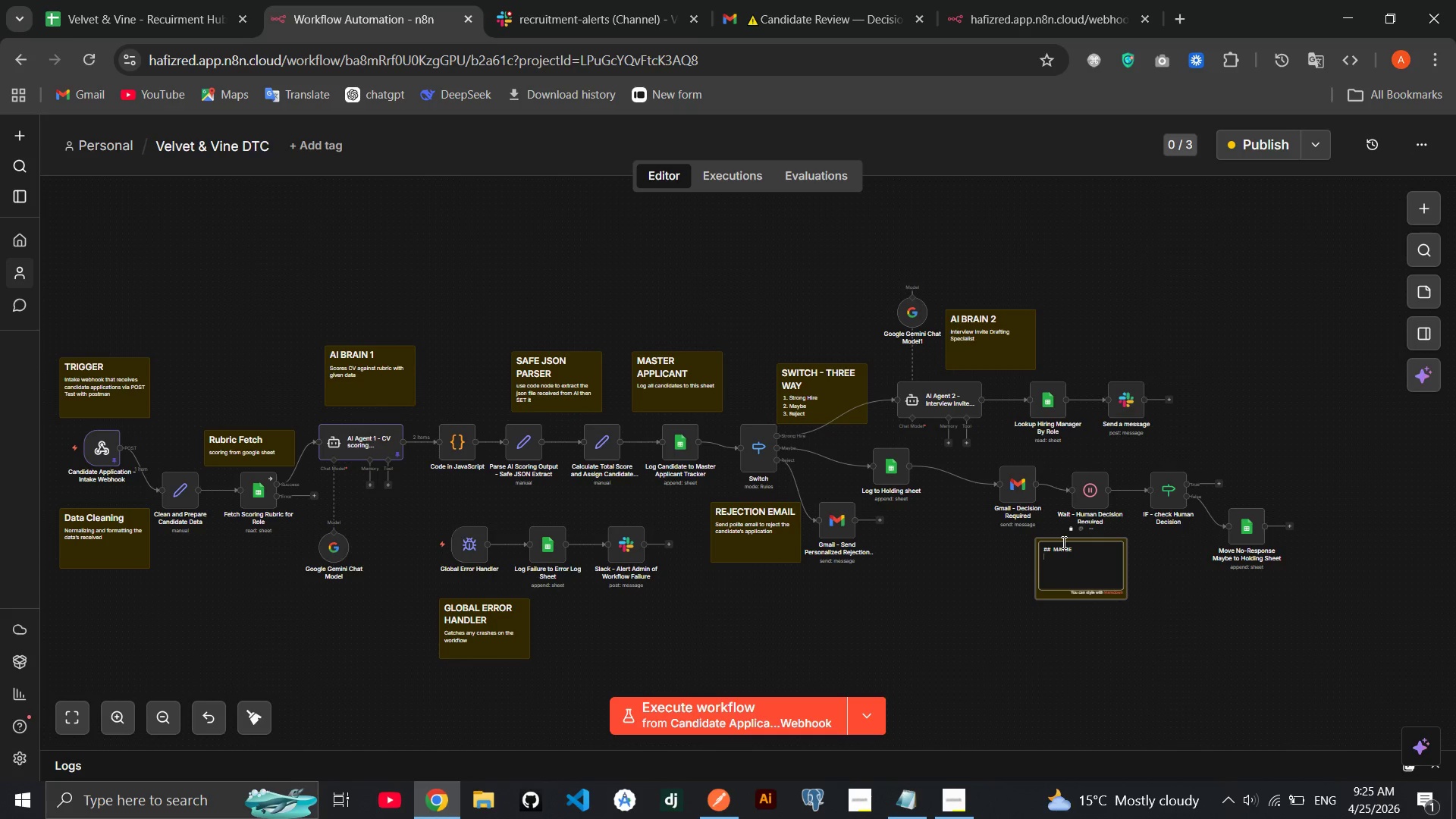 
wait(10.3)
 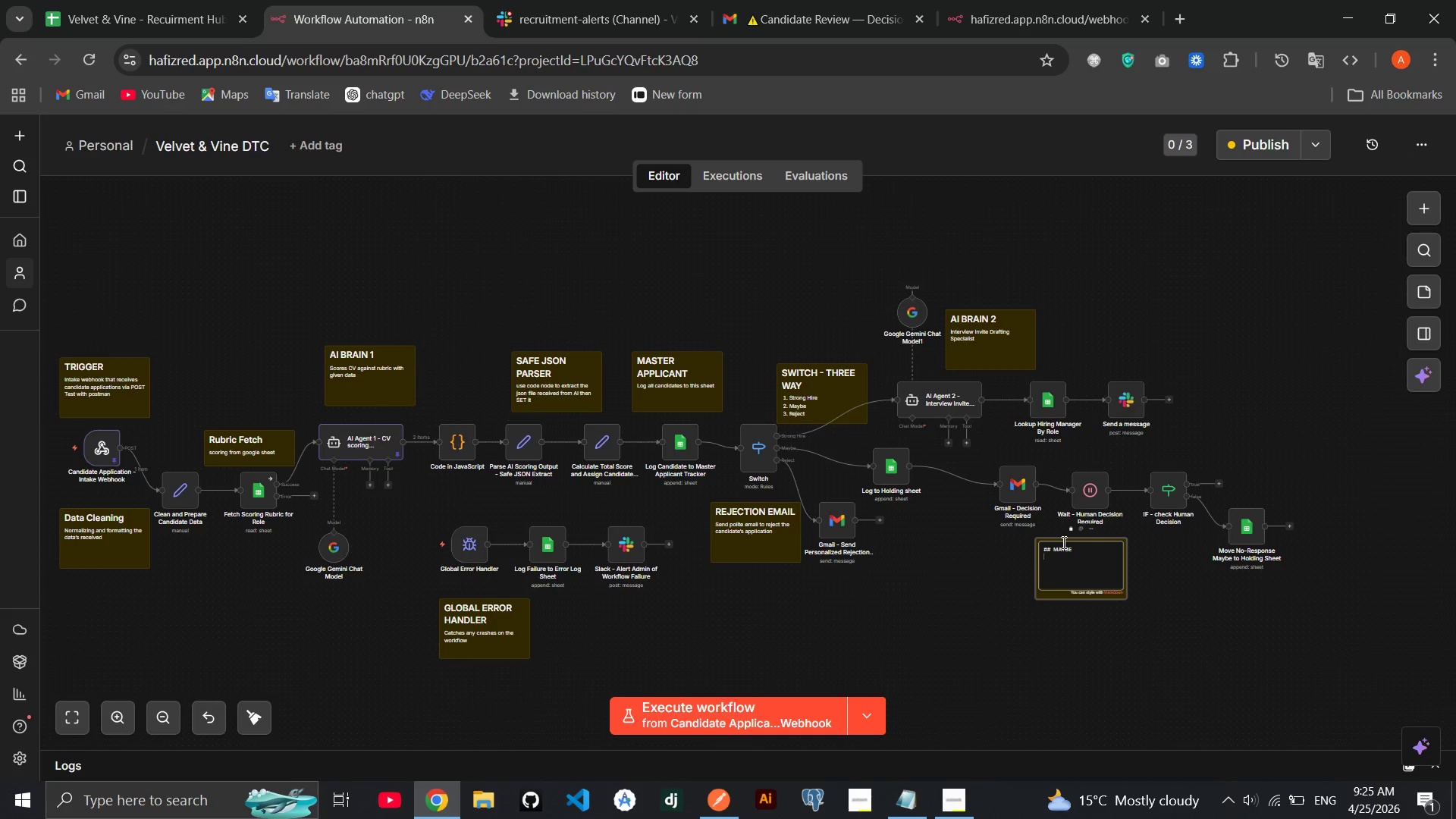 
type(Log to holding sheet if there is no human decision for )
 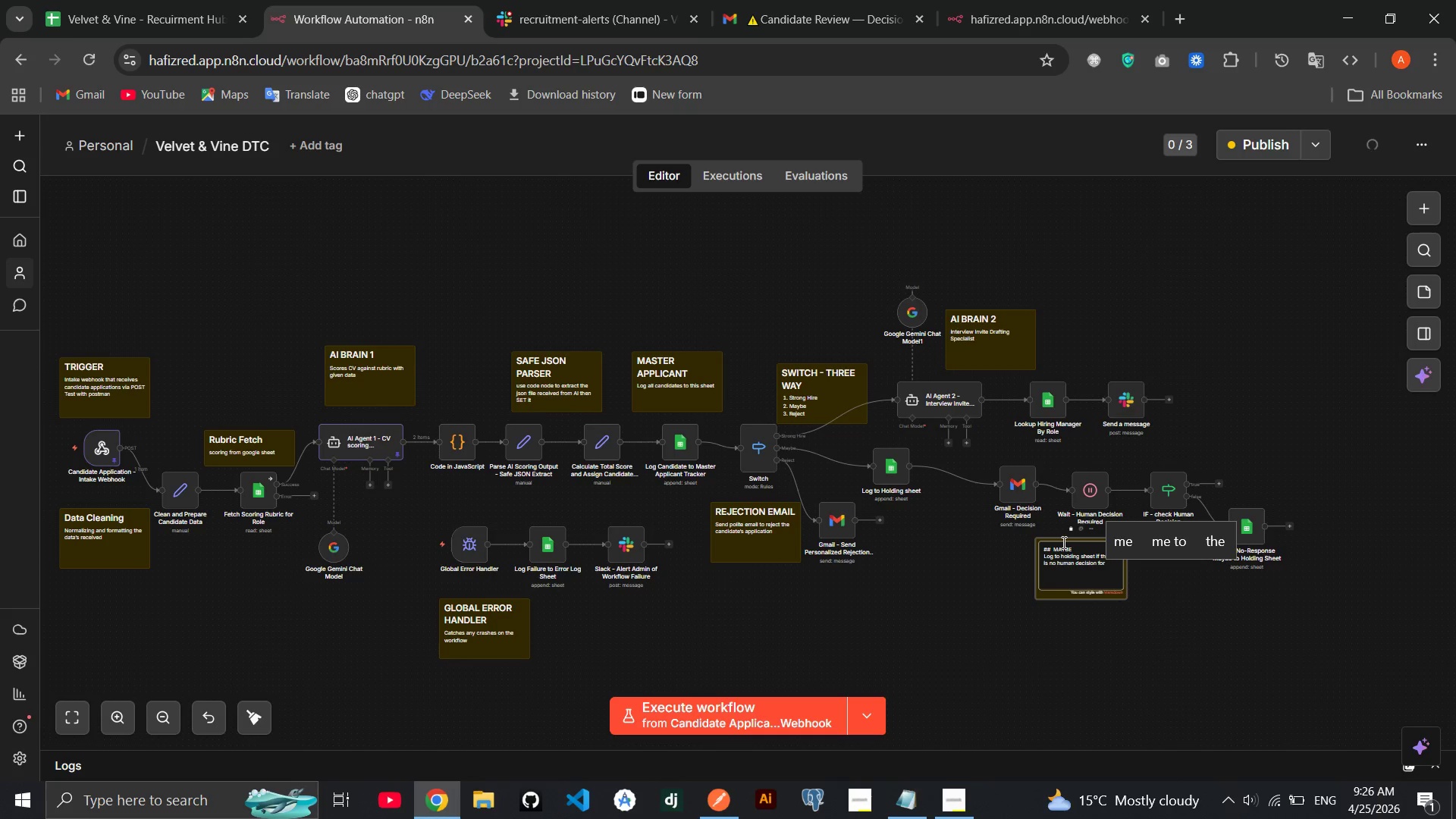 
type(thi)
key(Backspace)
key(Backspace)
key(Backspace)
key(Backspace)
key(Backspace)
key(Backspace)
key(Backspace)
key(Backspace)
 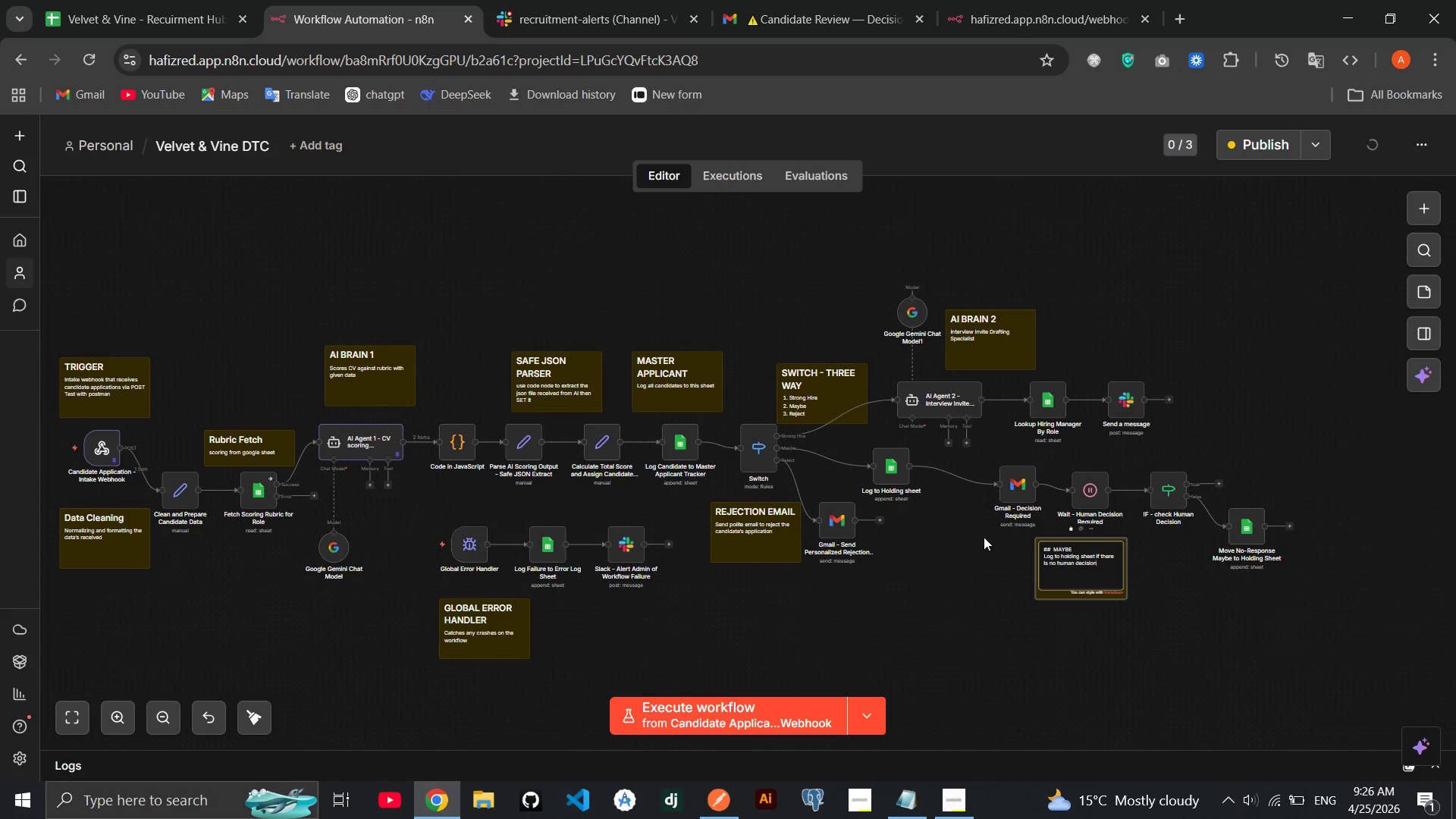 
double_click([984, 537])
 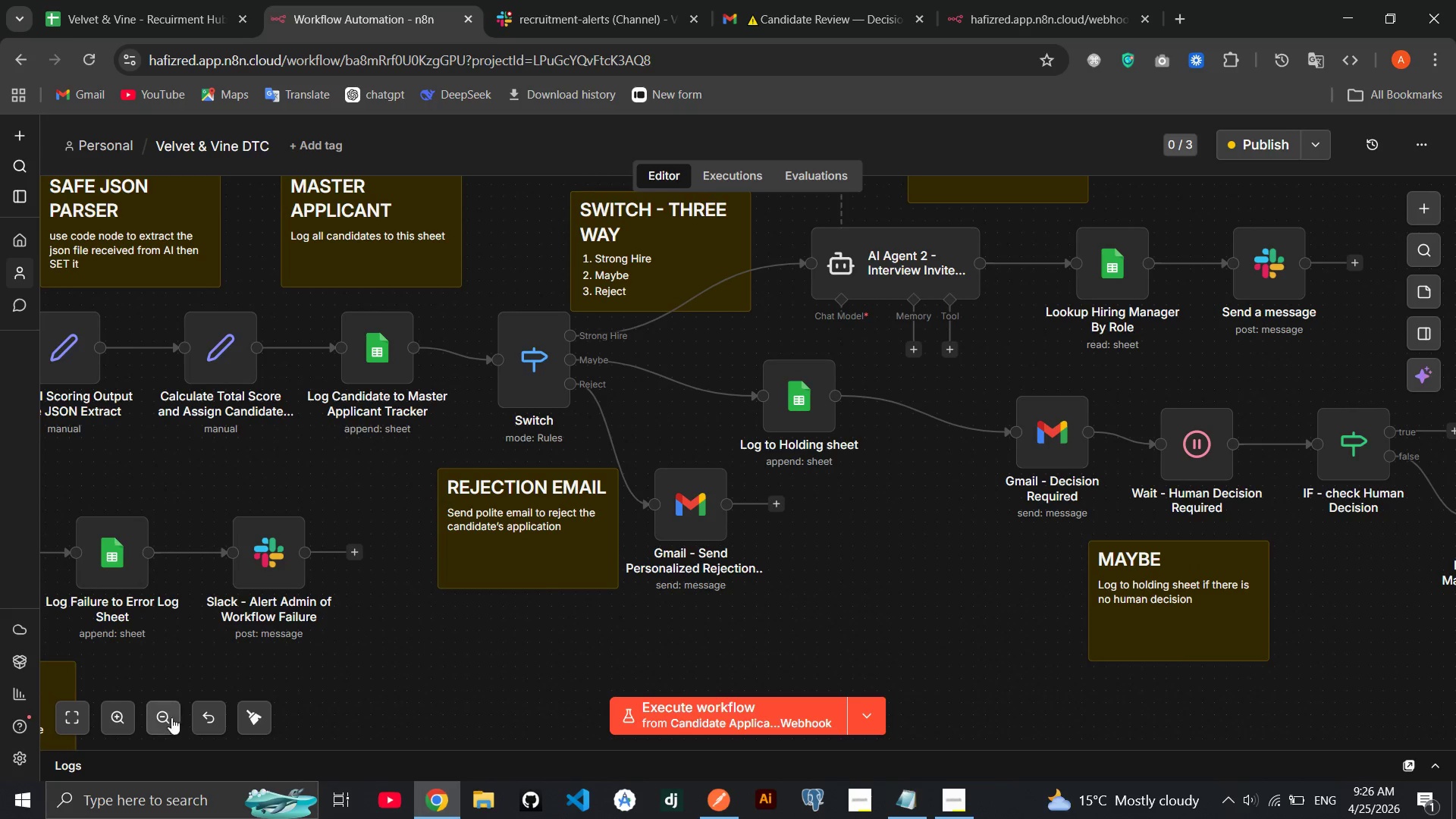 
double_click([167, 717])
 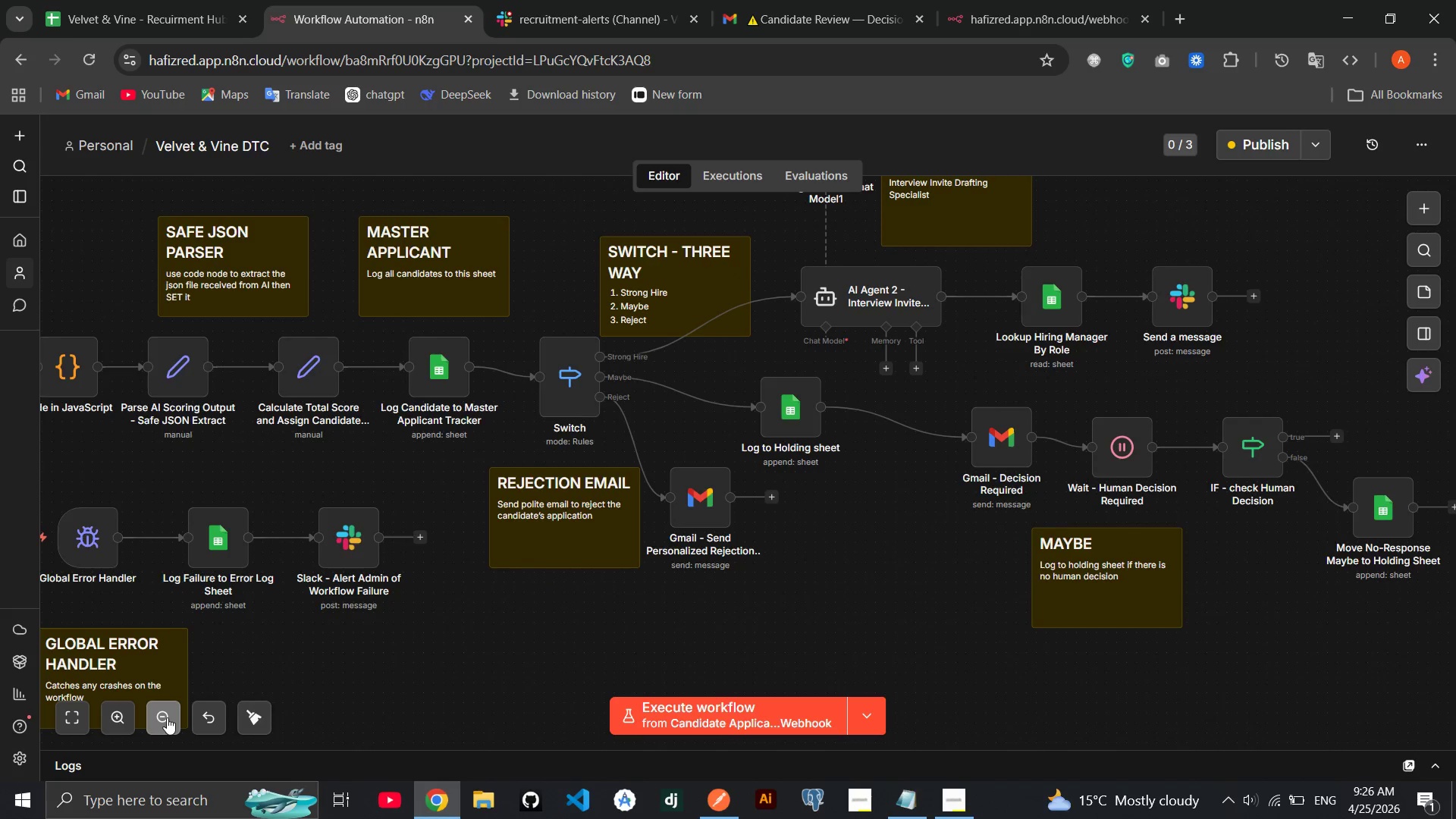 